 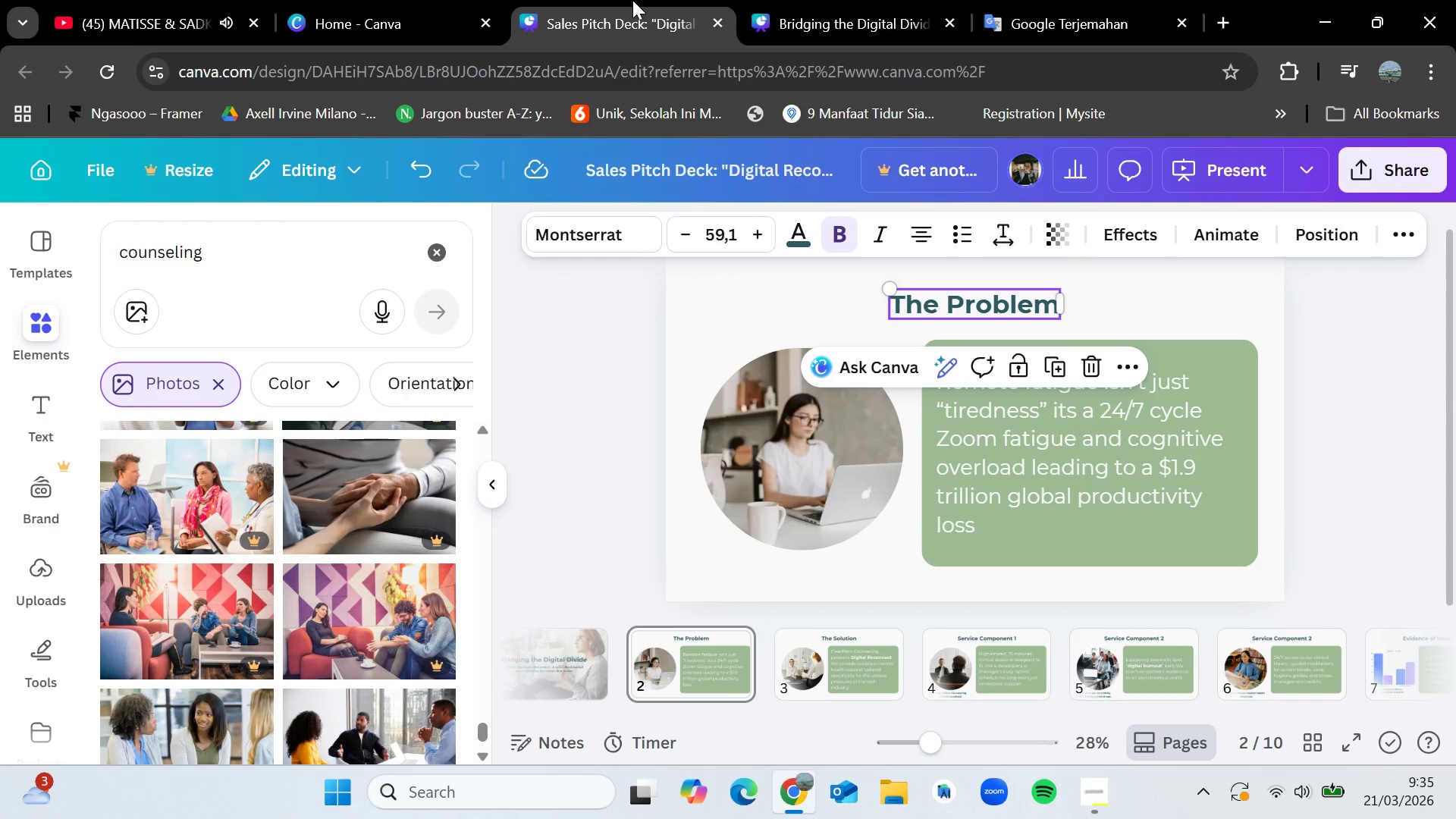 
left_click([814, 483])
 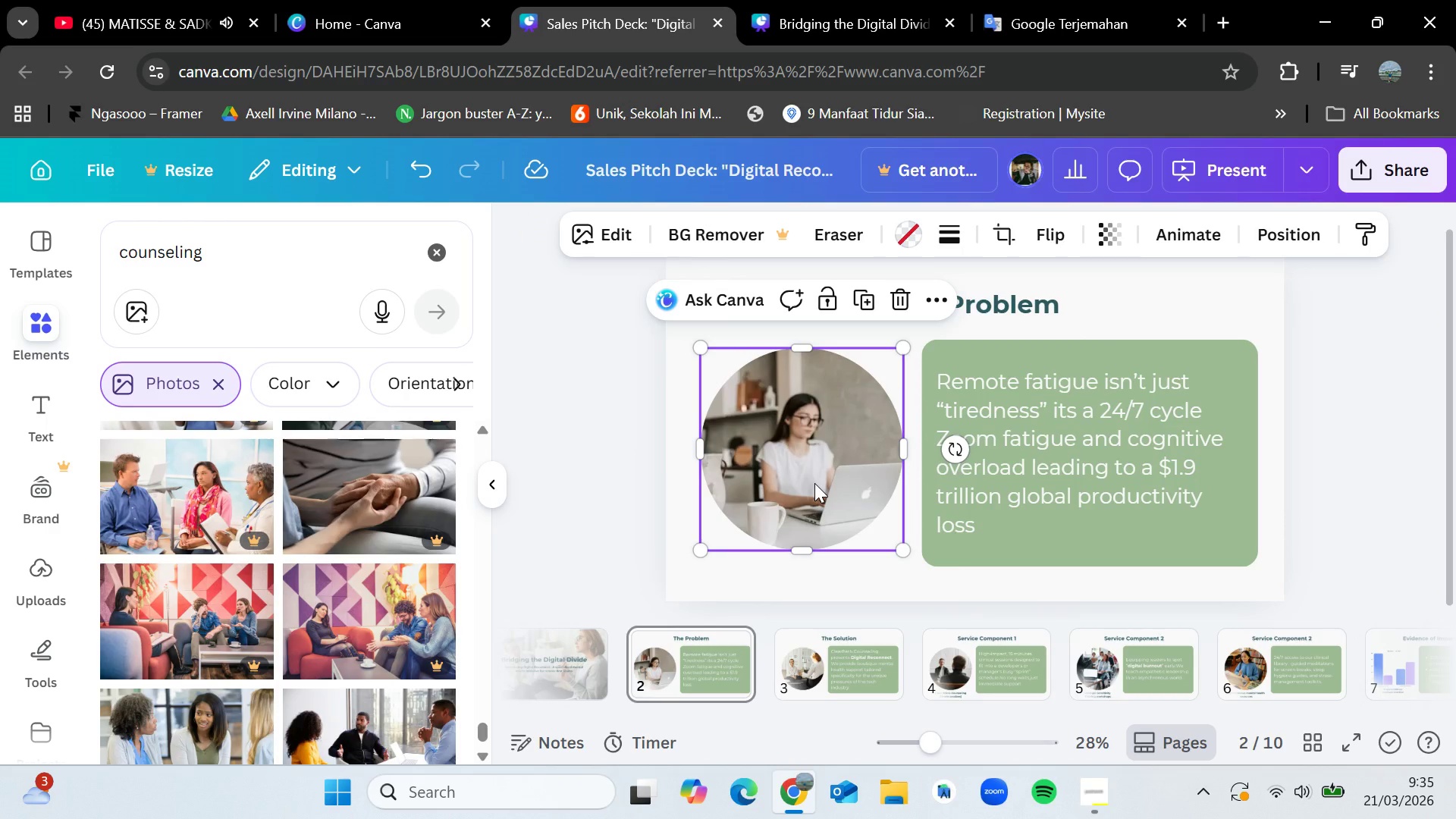 
key(Control+C)
 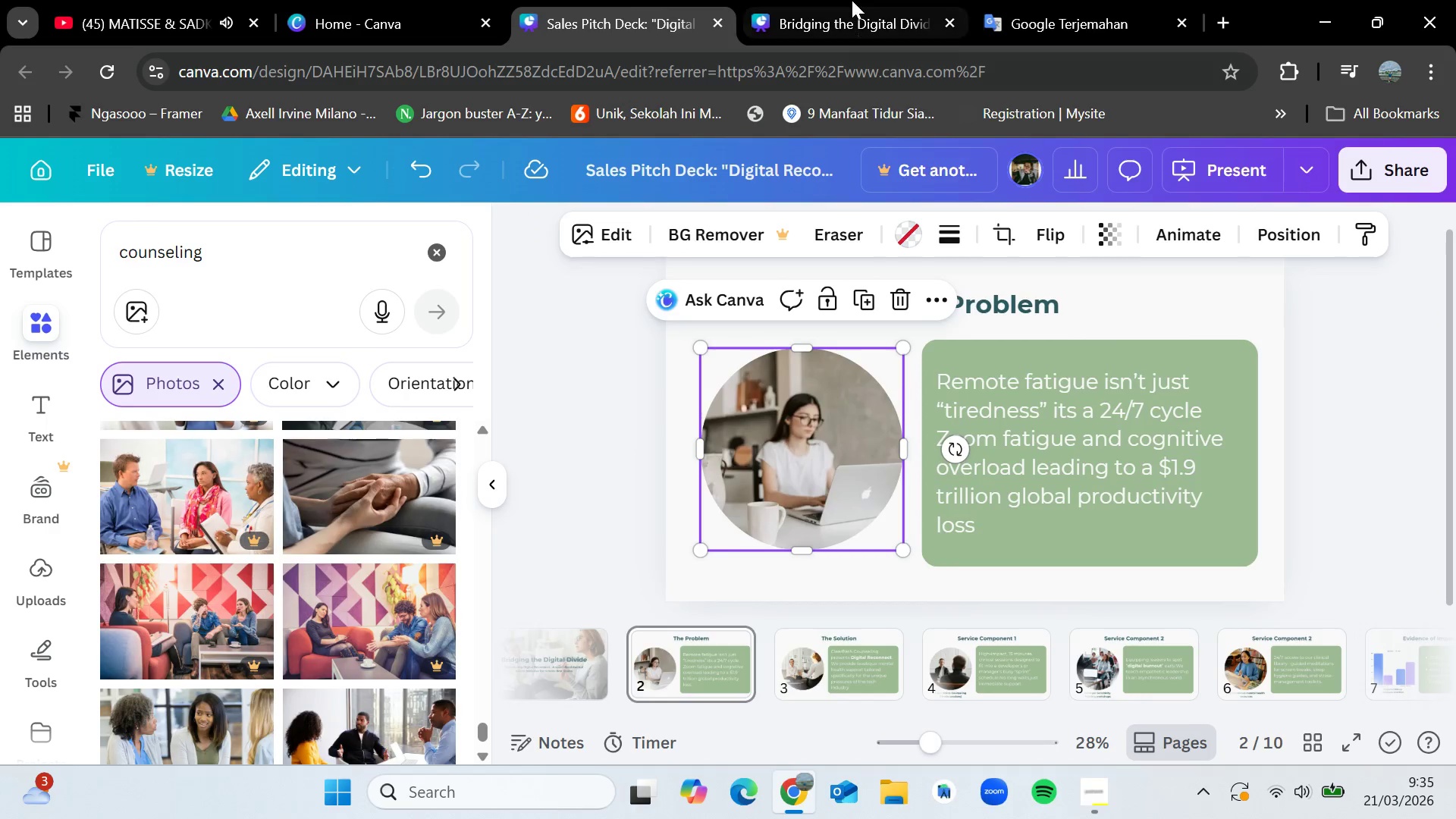 
left_click([852, 0])
 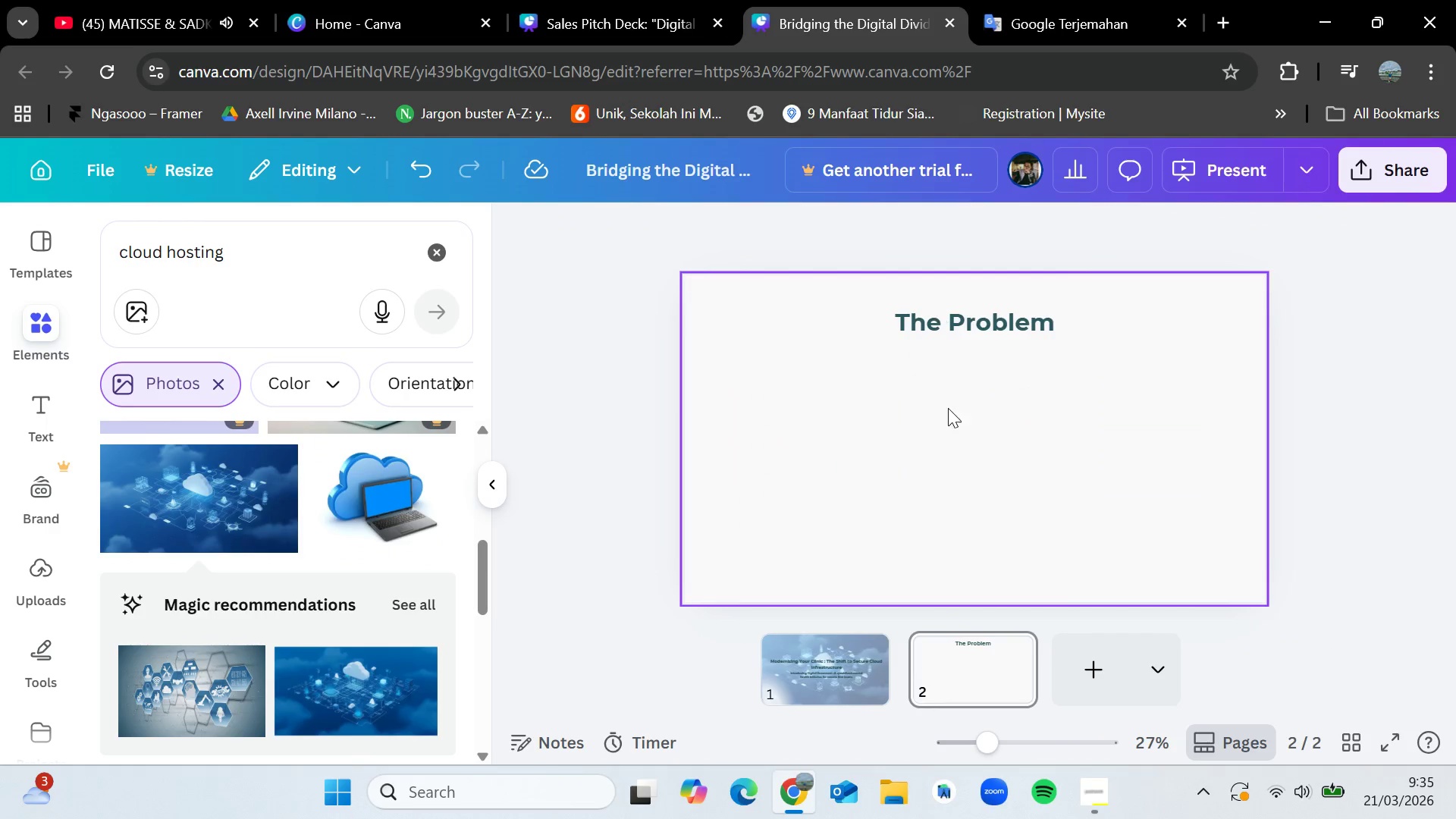 
key(Control+V)
 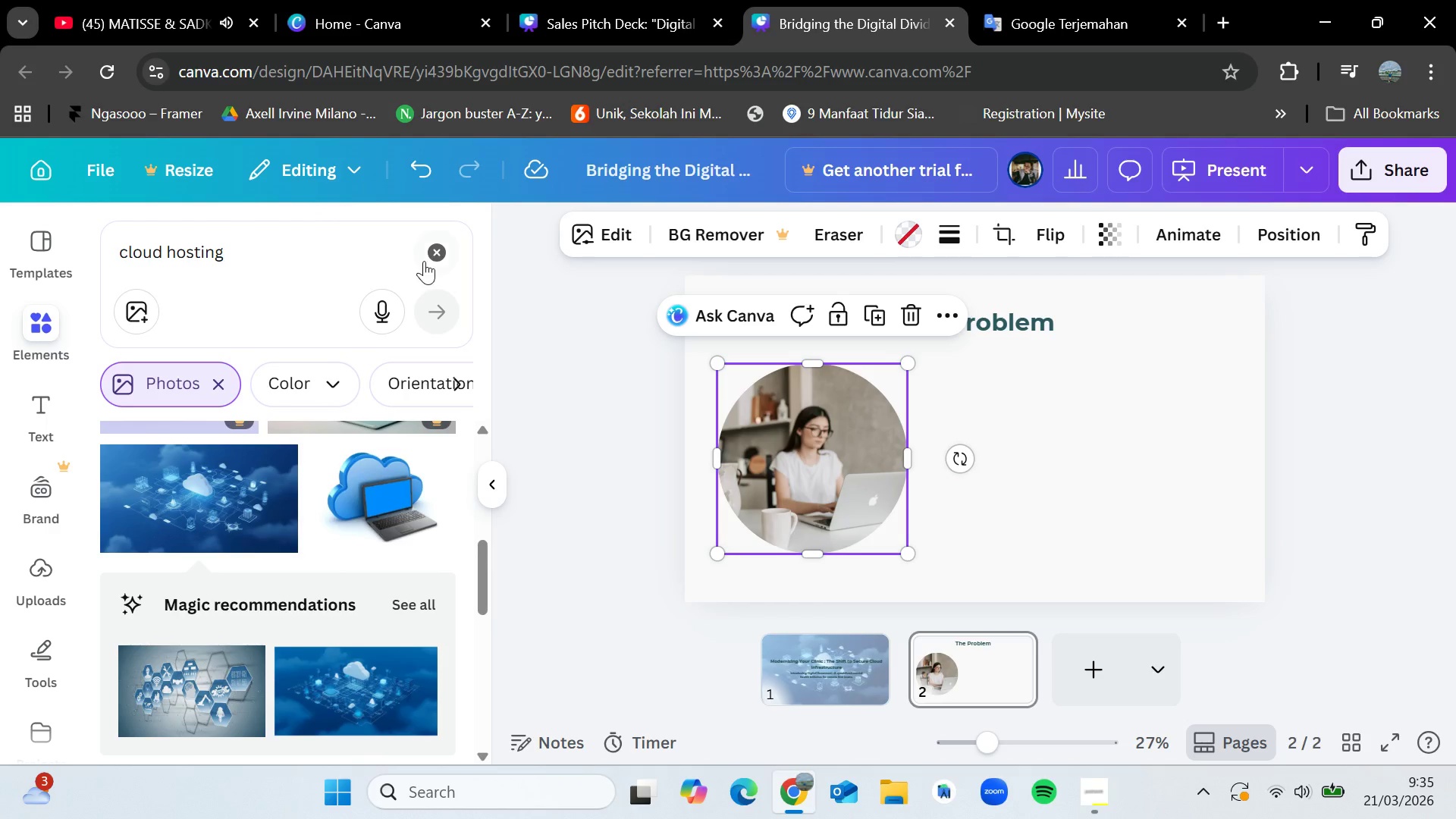 
double_click([429, 259])
 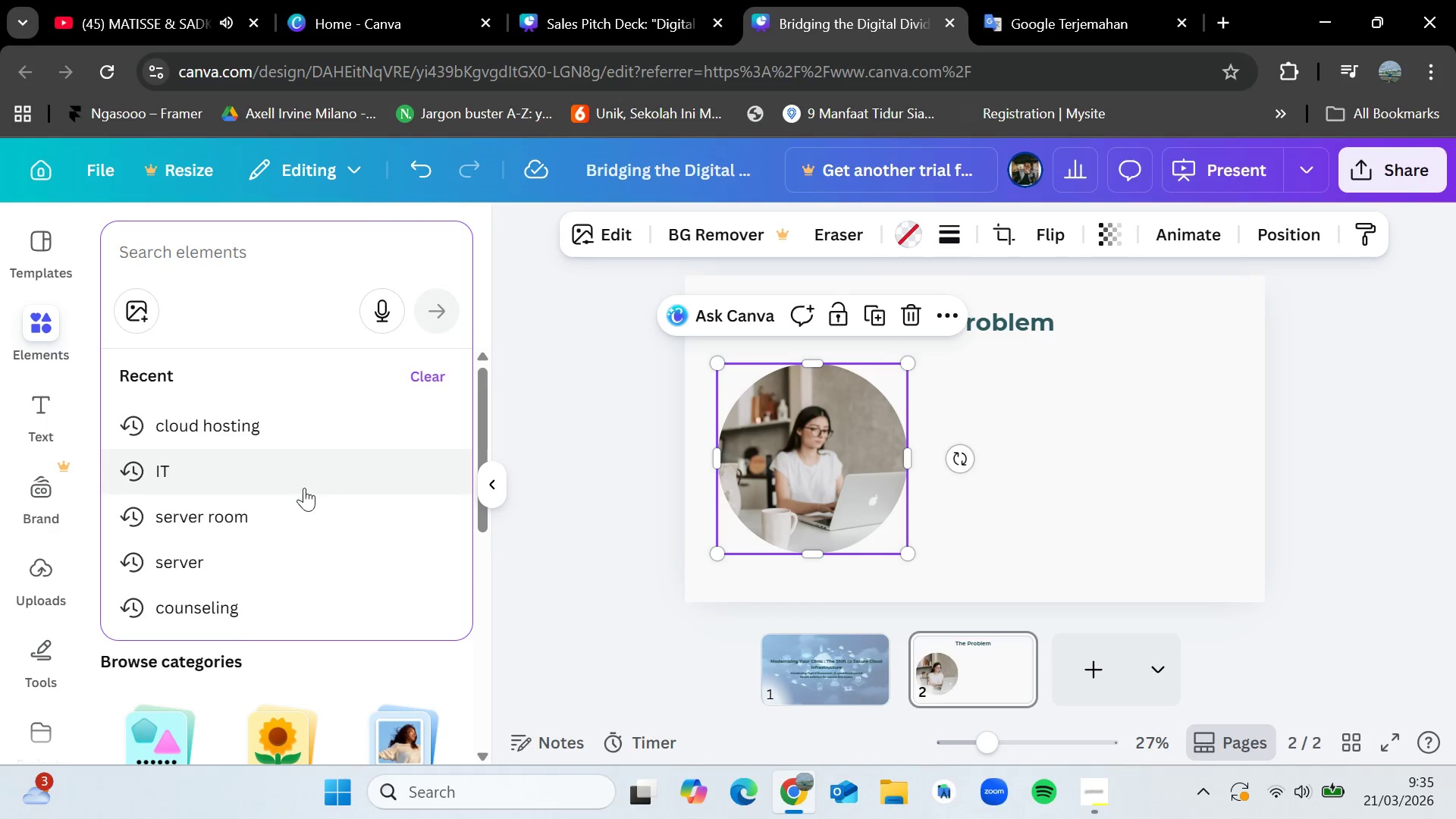 
left_click([296, 512])
 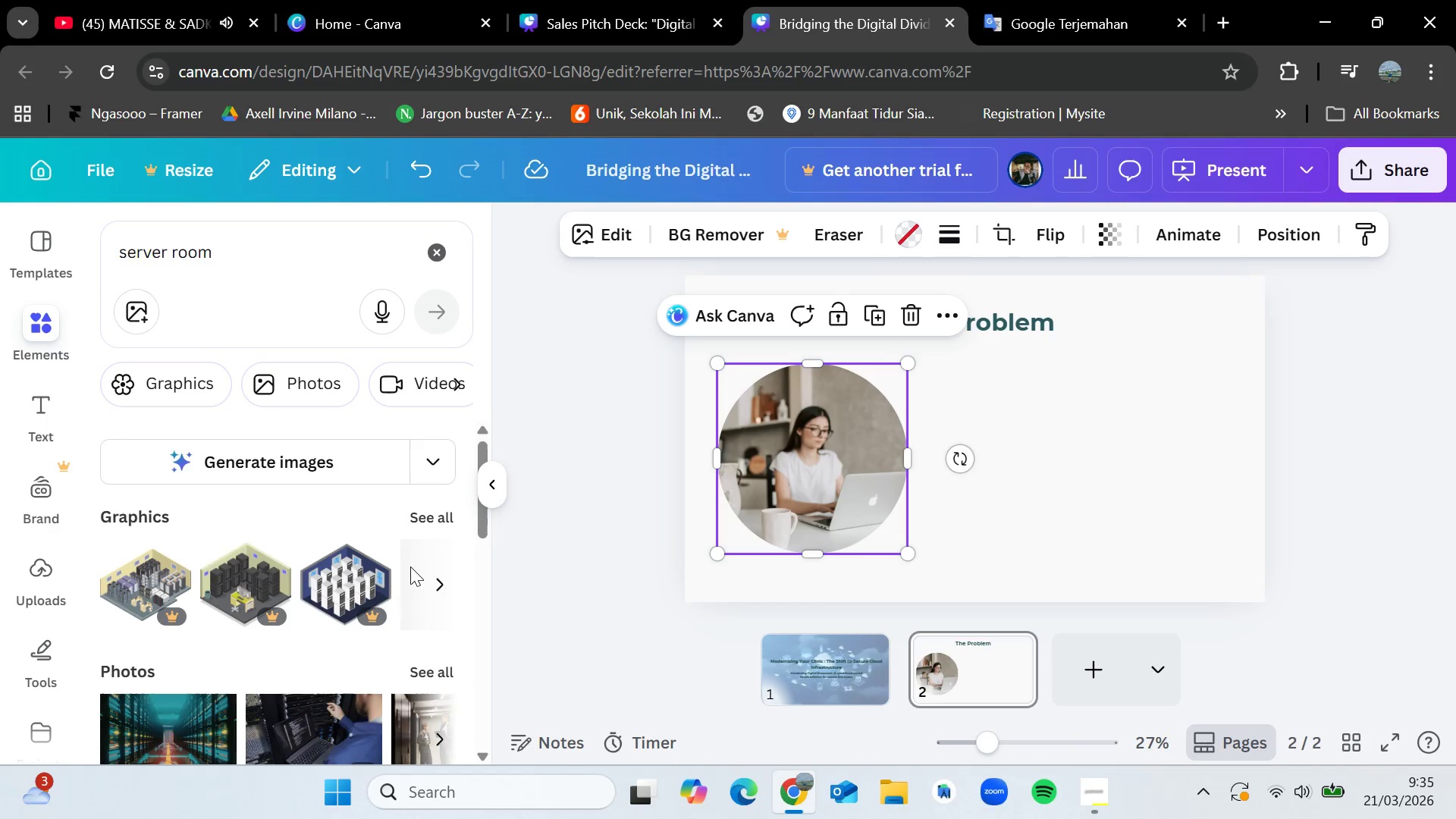 
scroll: coordinate [405, 630], scroll_direction: down, amount: 1.0
 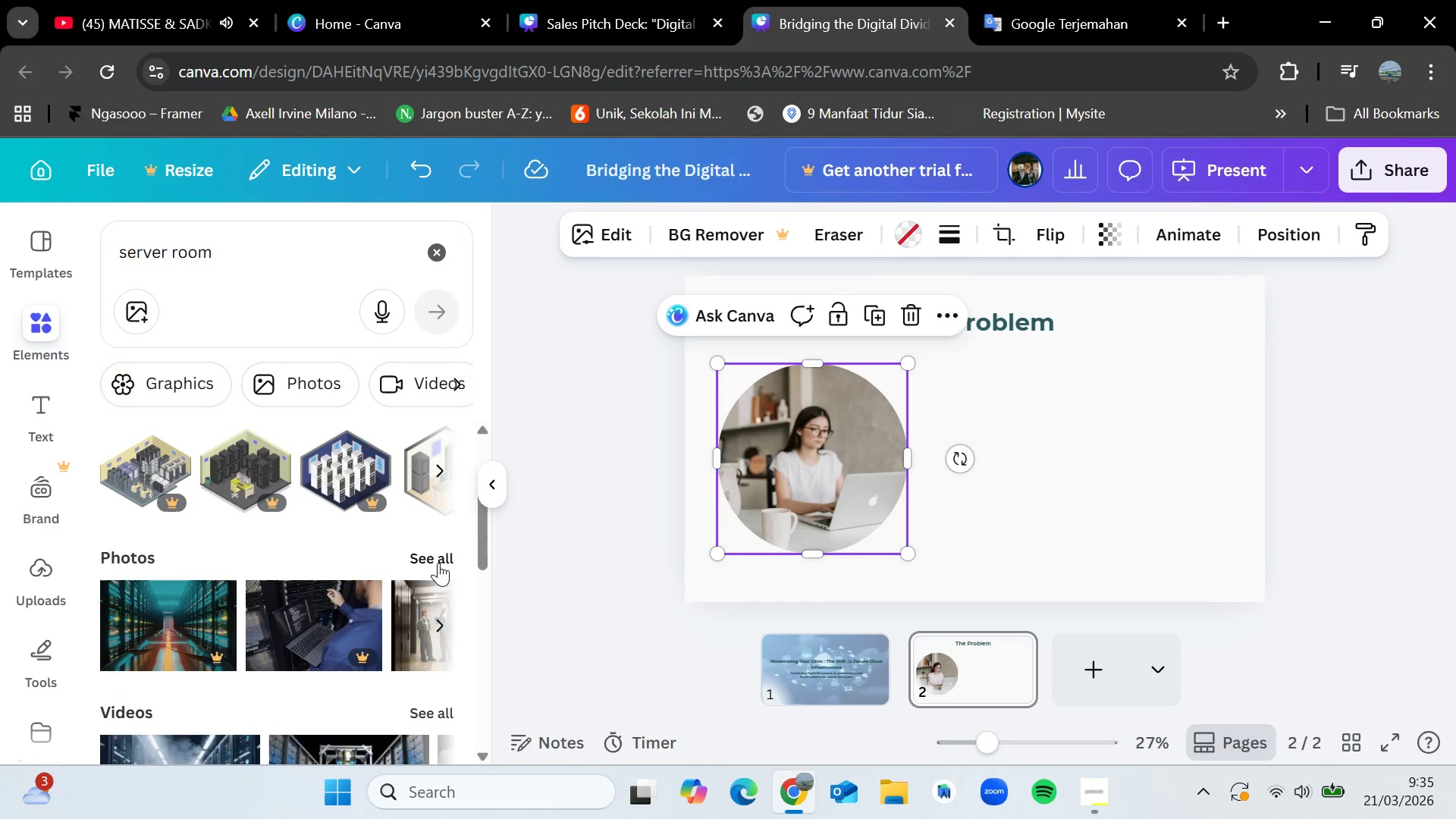 
left_click([438, 559])
 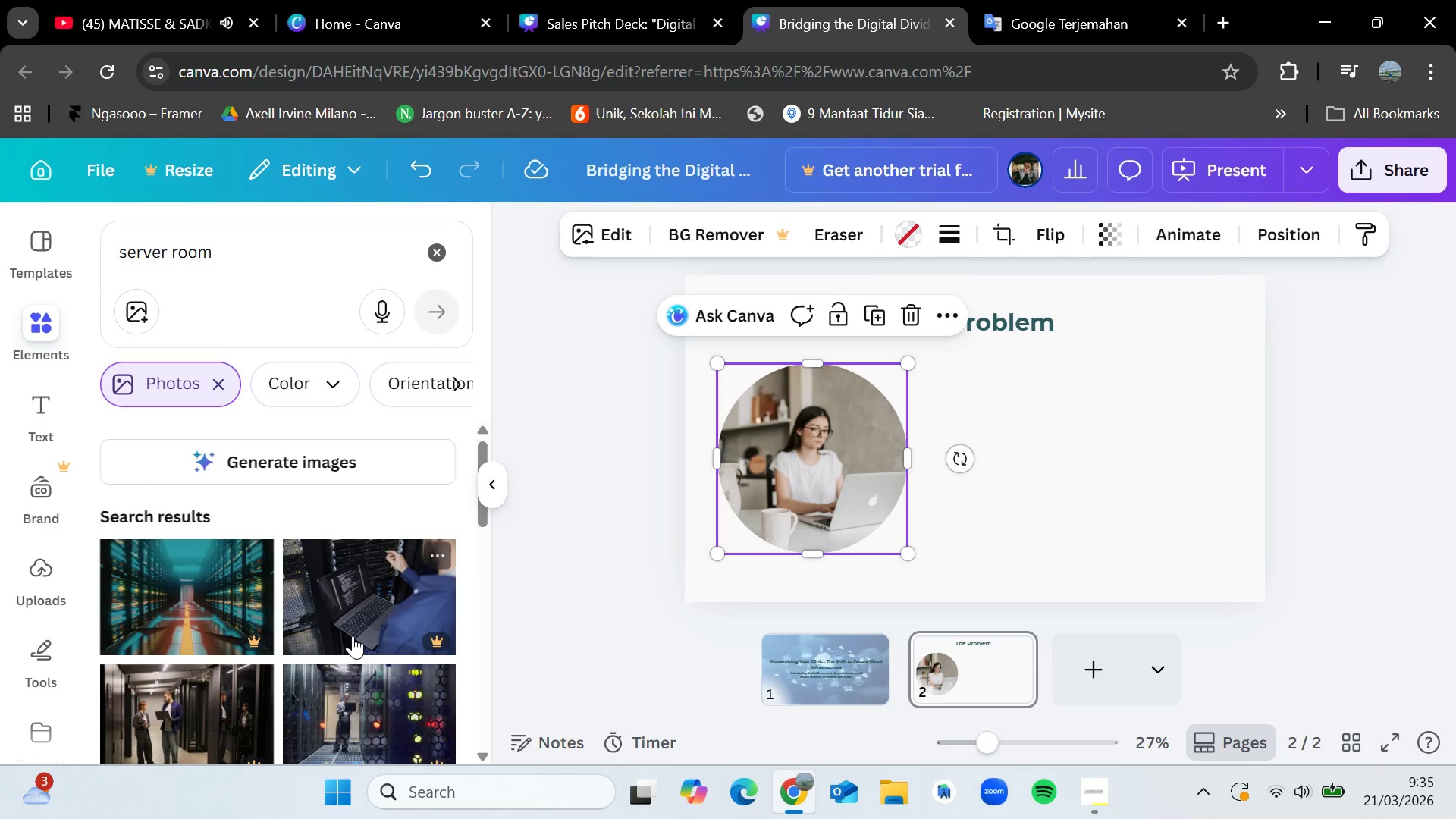 
scroll: coordinate [353, 635], scroll_direction: down, amount: 3.0
 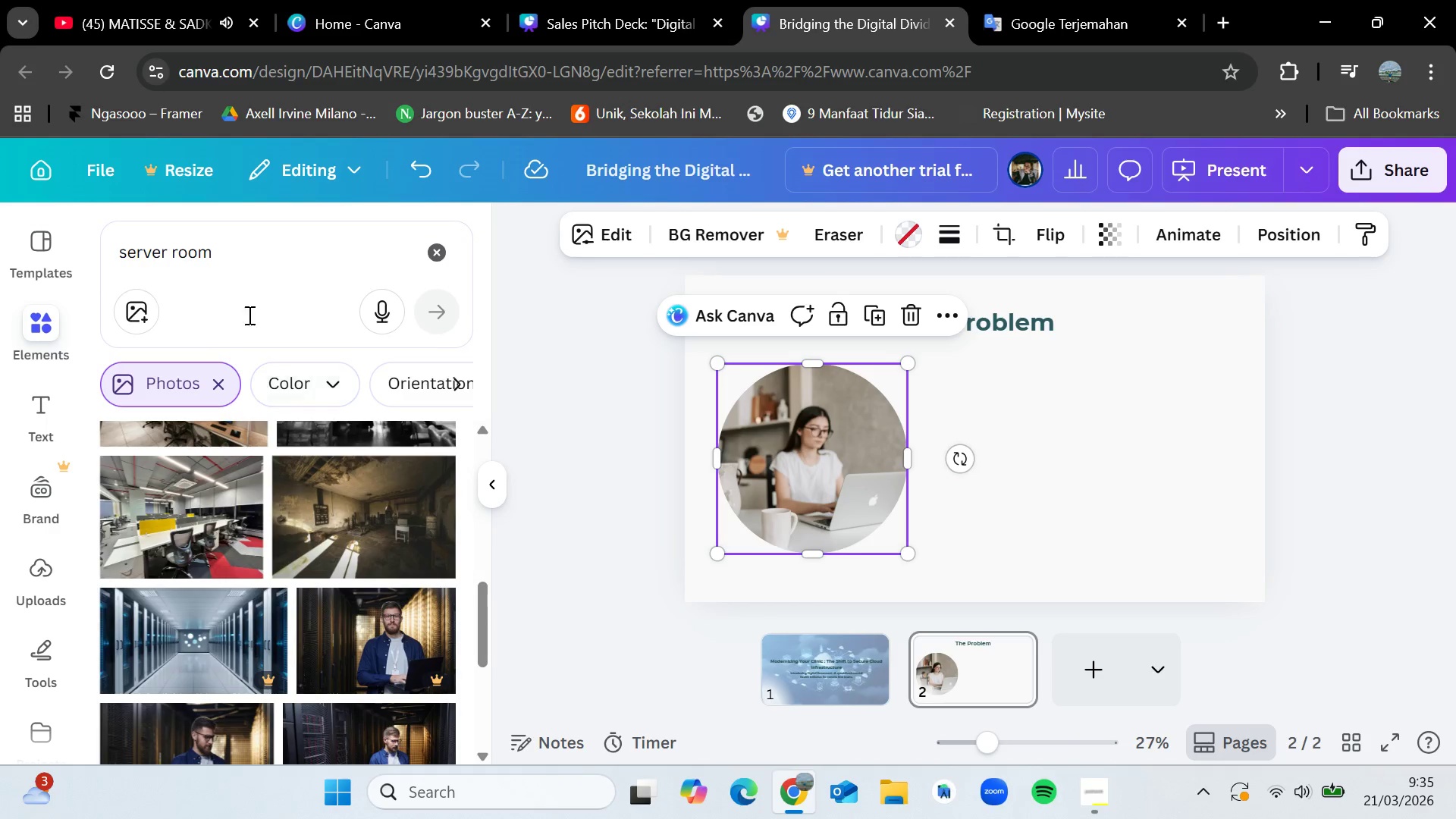 
left_click_drag(start_coordinate=[237, 255], to_coordinate=[170, 246])
 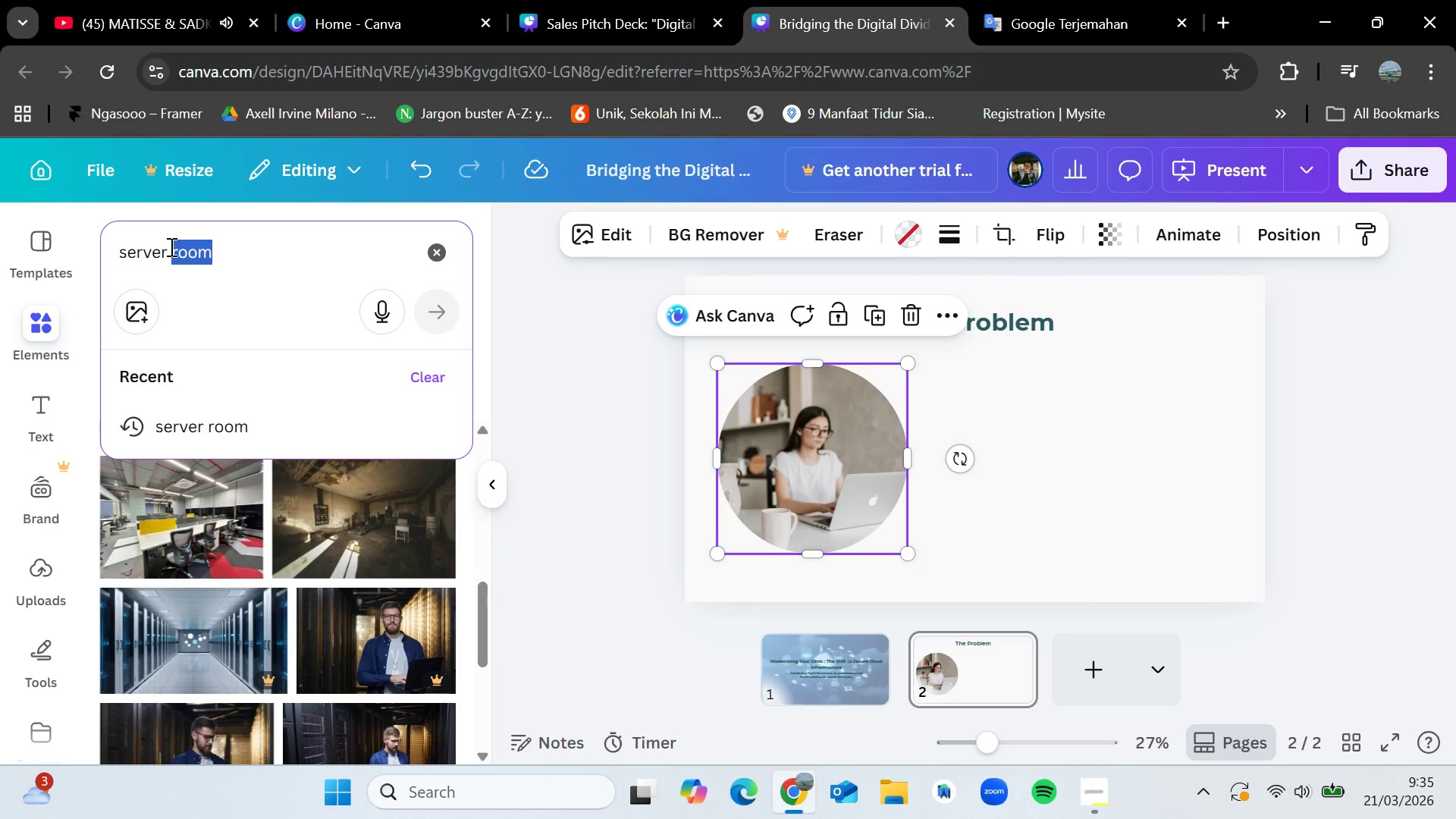 
key(Backspace)
 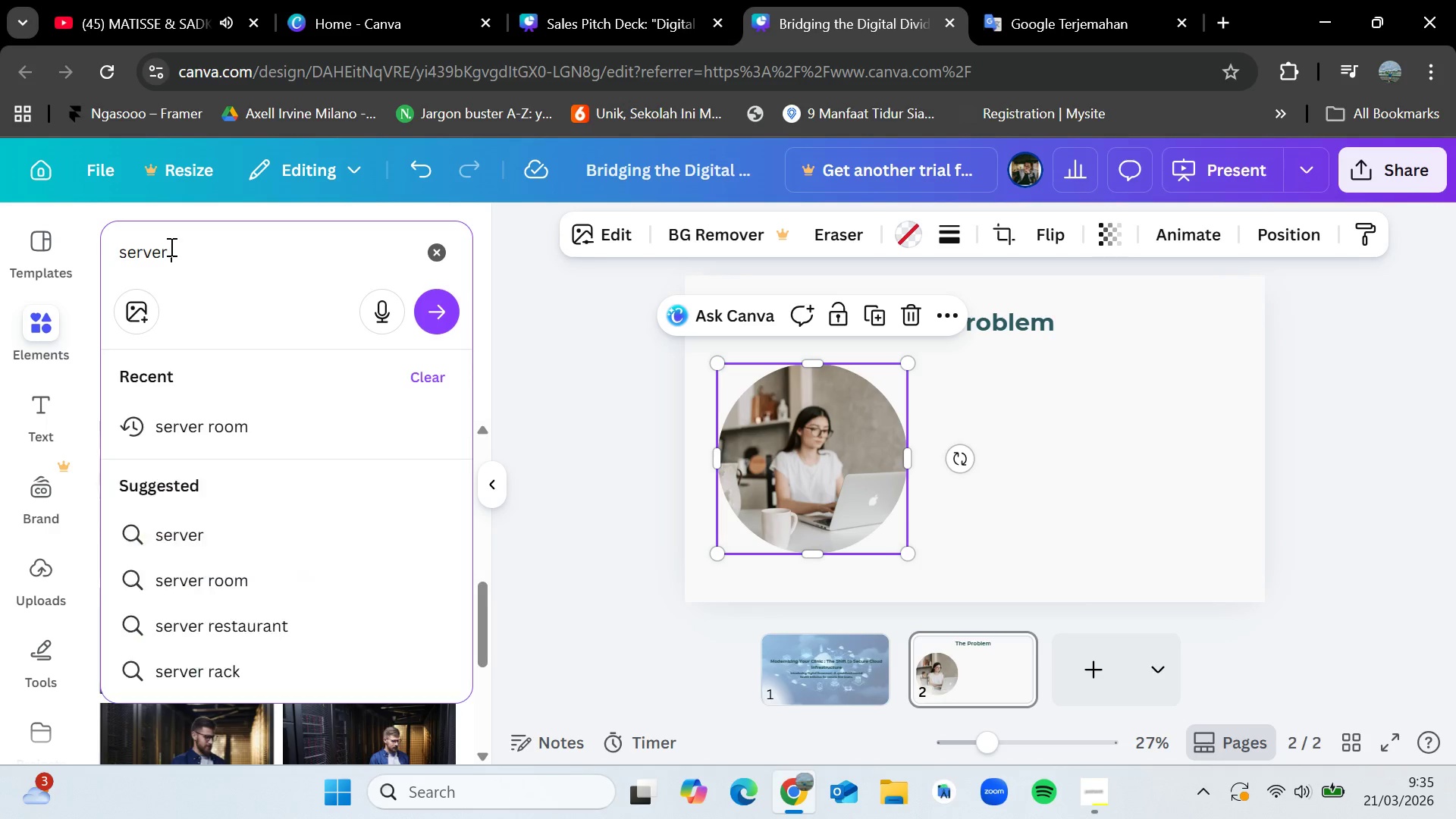 
key(Backspace)
 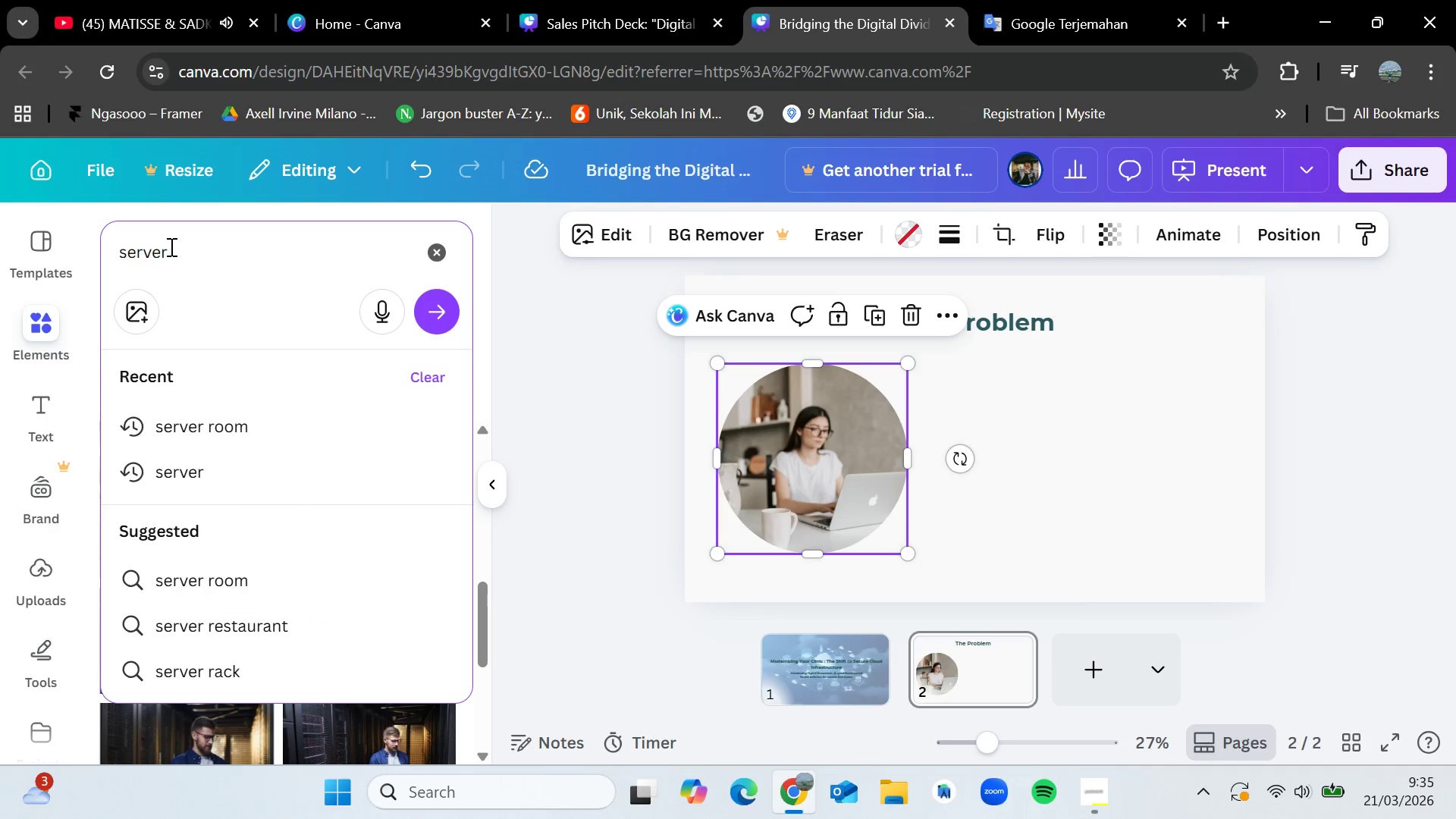 
key(Enter)
 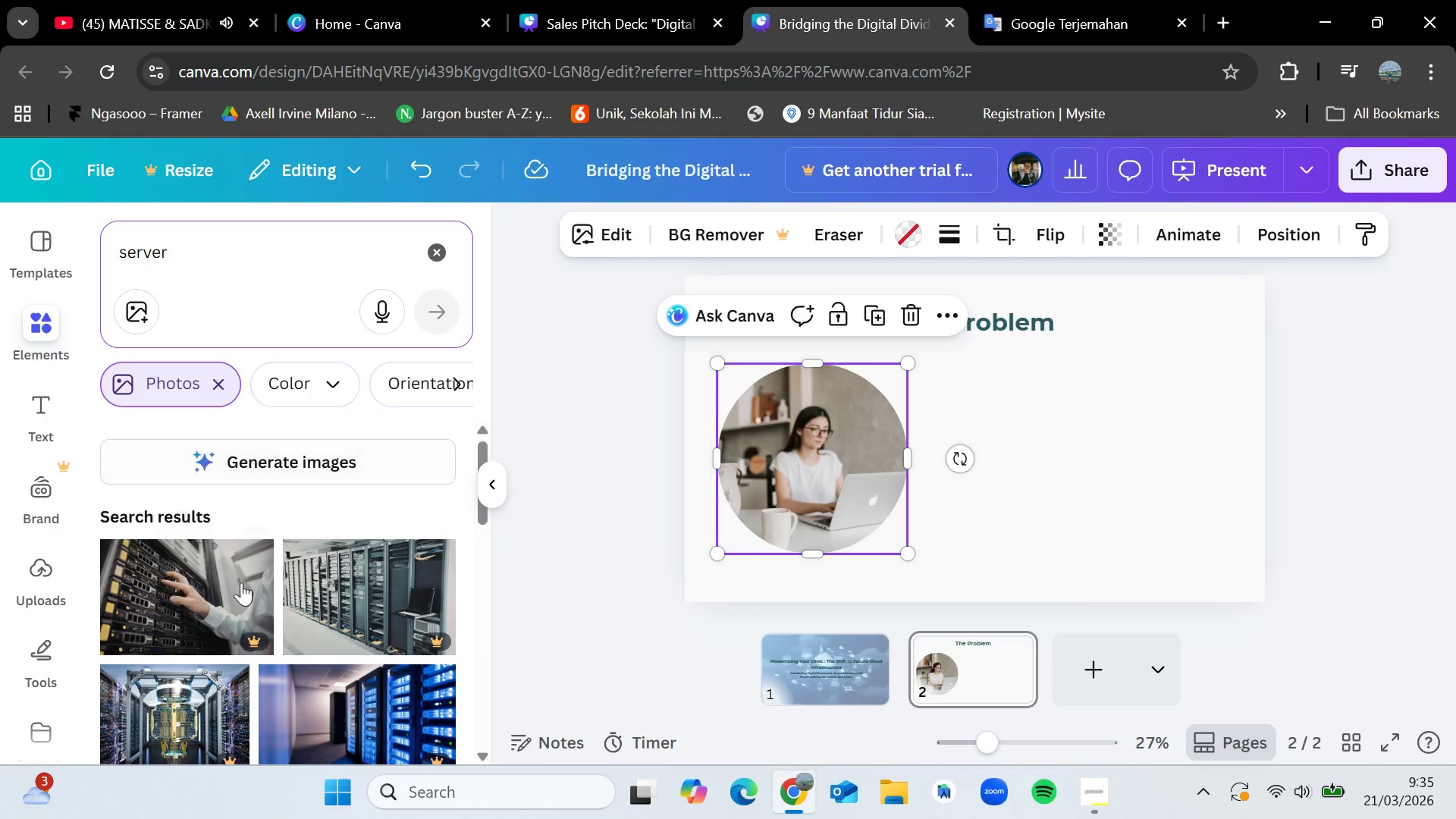 
scroll: coordinate [298, 640], scroll_direction: down, amount: 5.0
 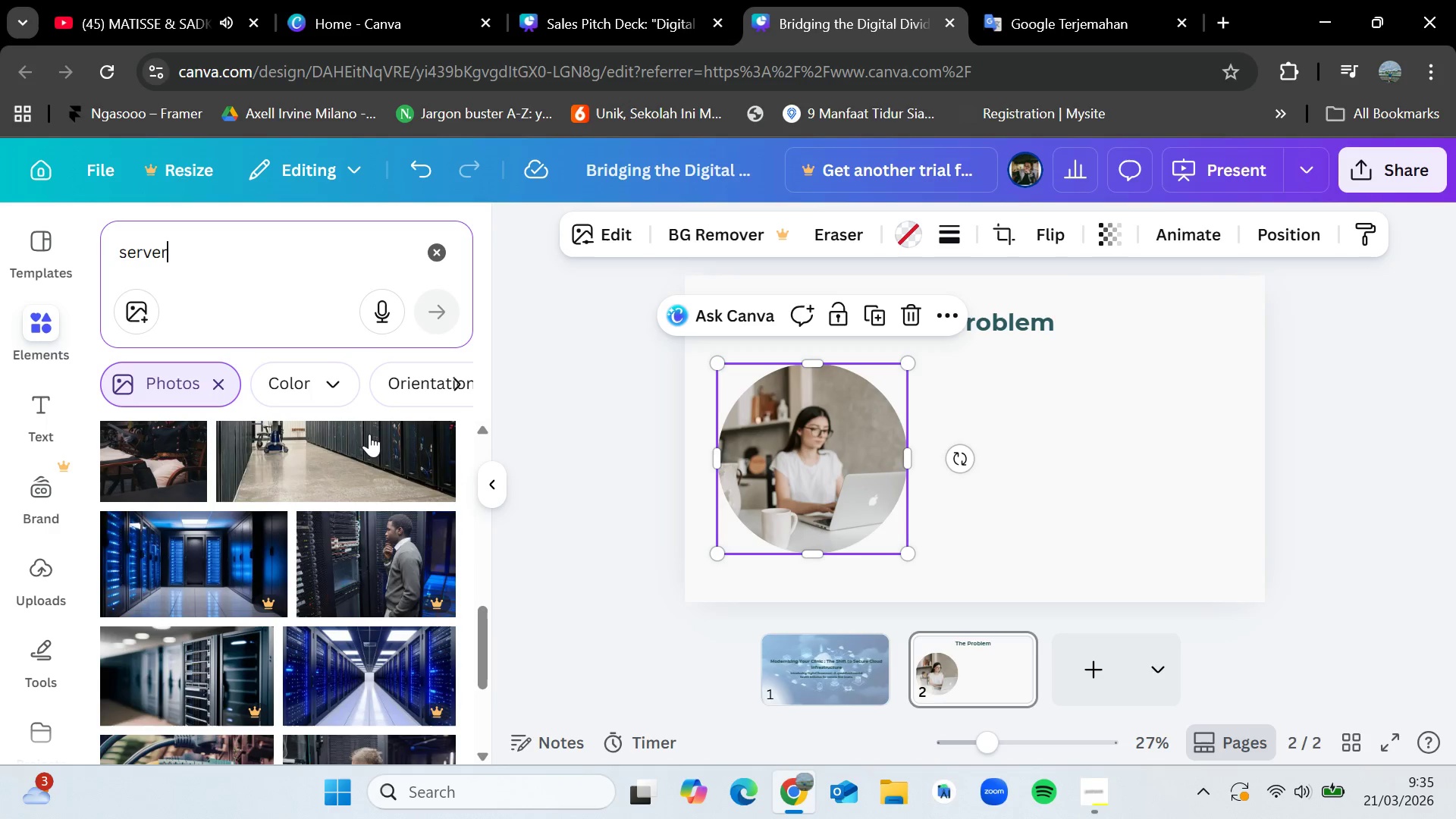 
left_click_drag(start_coordinate=[367, 435], to_coordinate=[784, 442])
 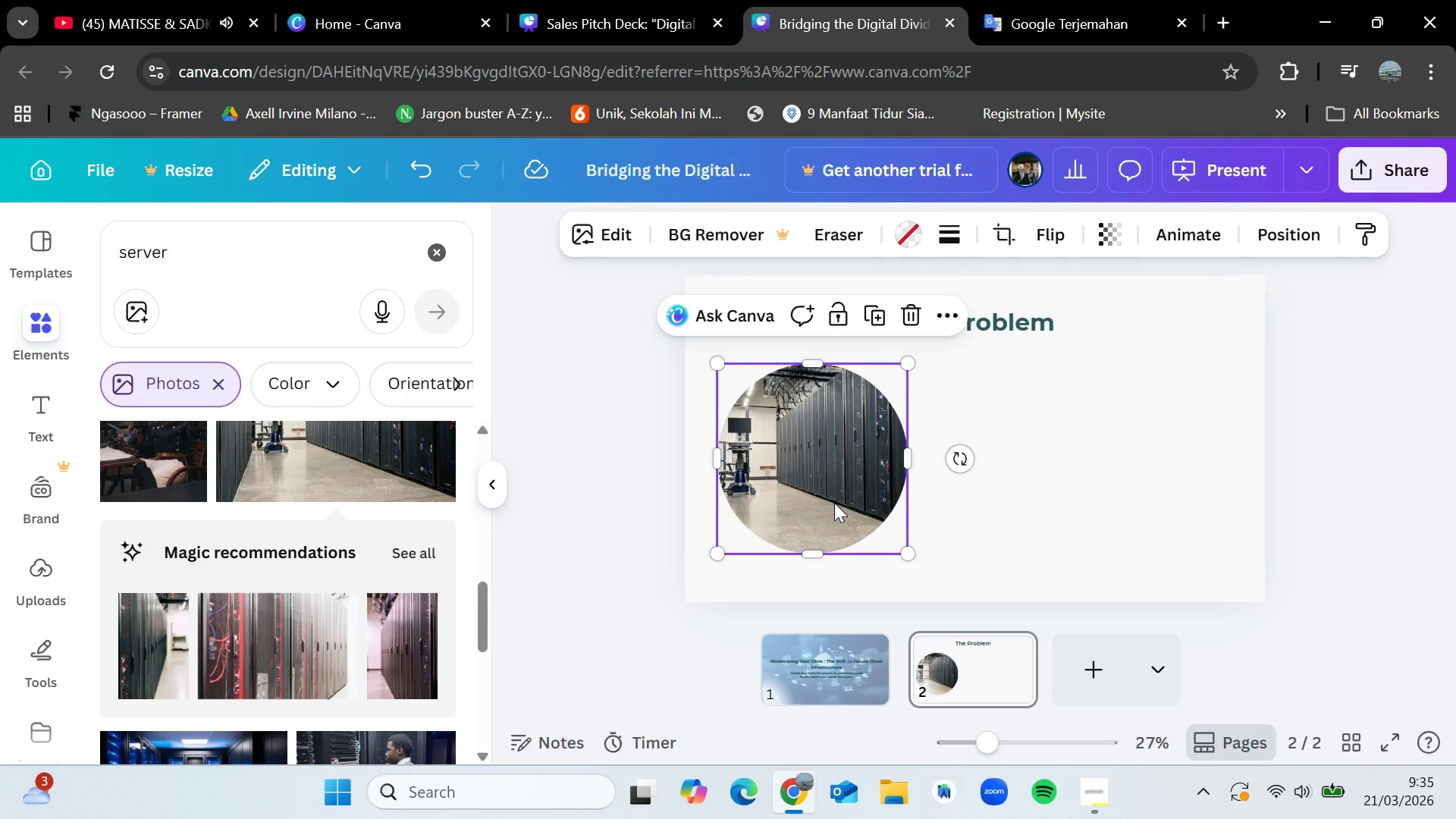 
left_click([1193, 478])
 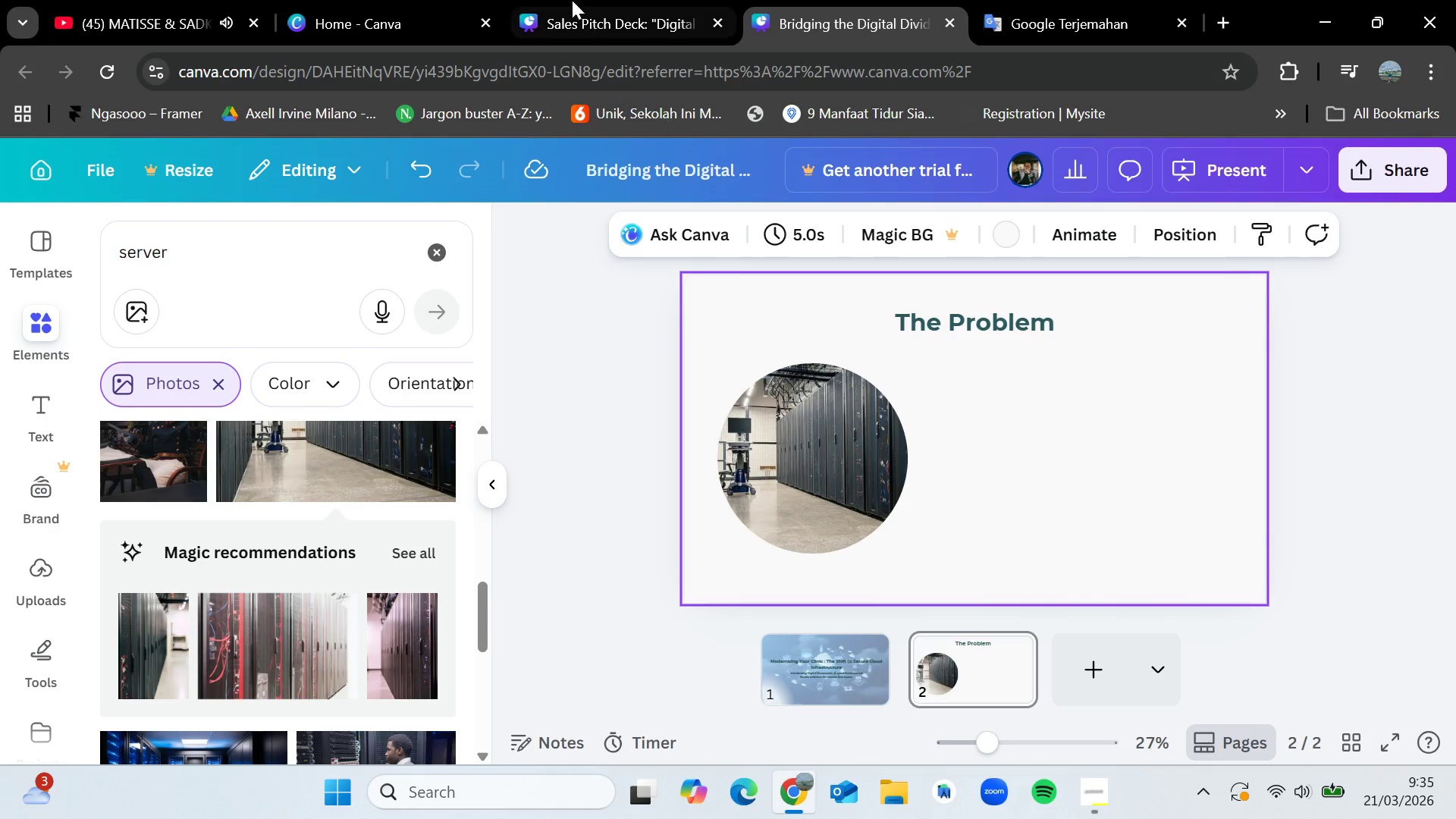 
left_click([580, 0])
 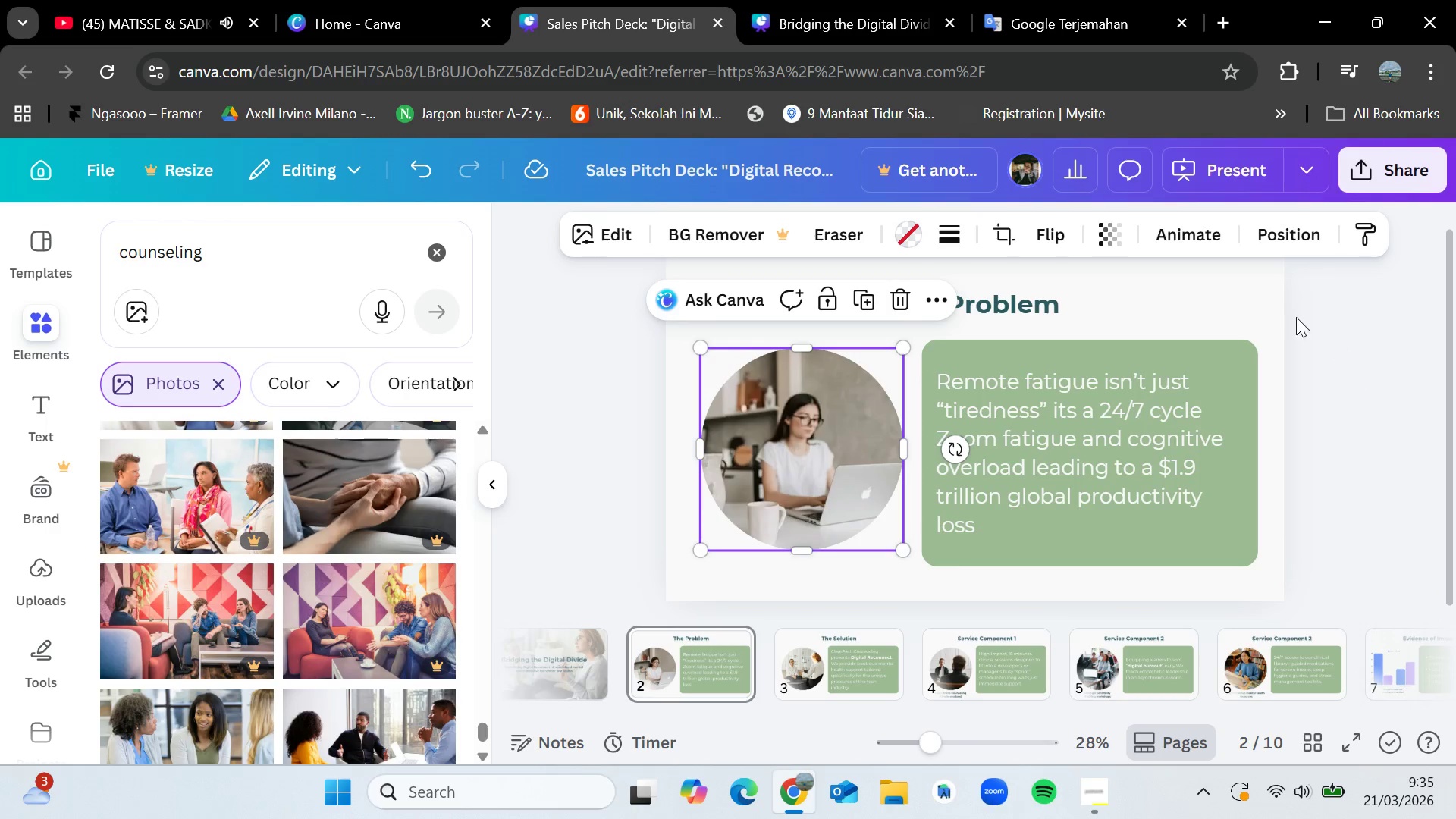 
left_click([1258, 293])
 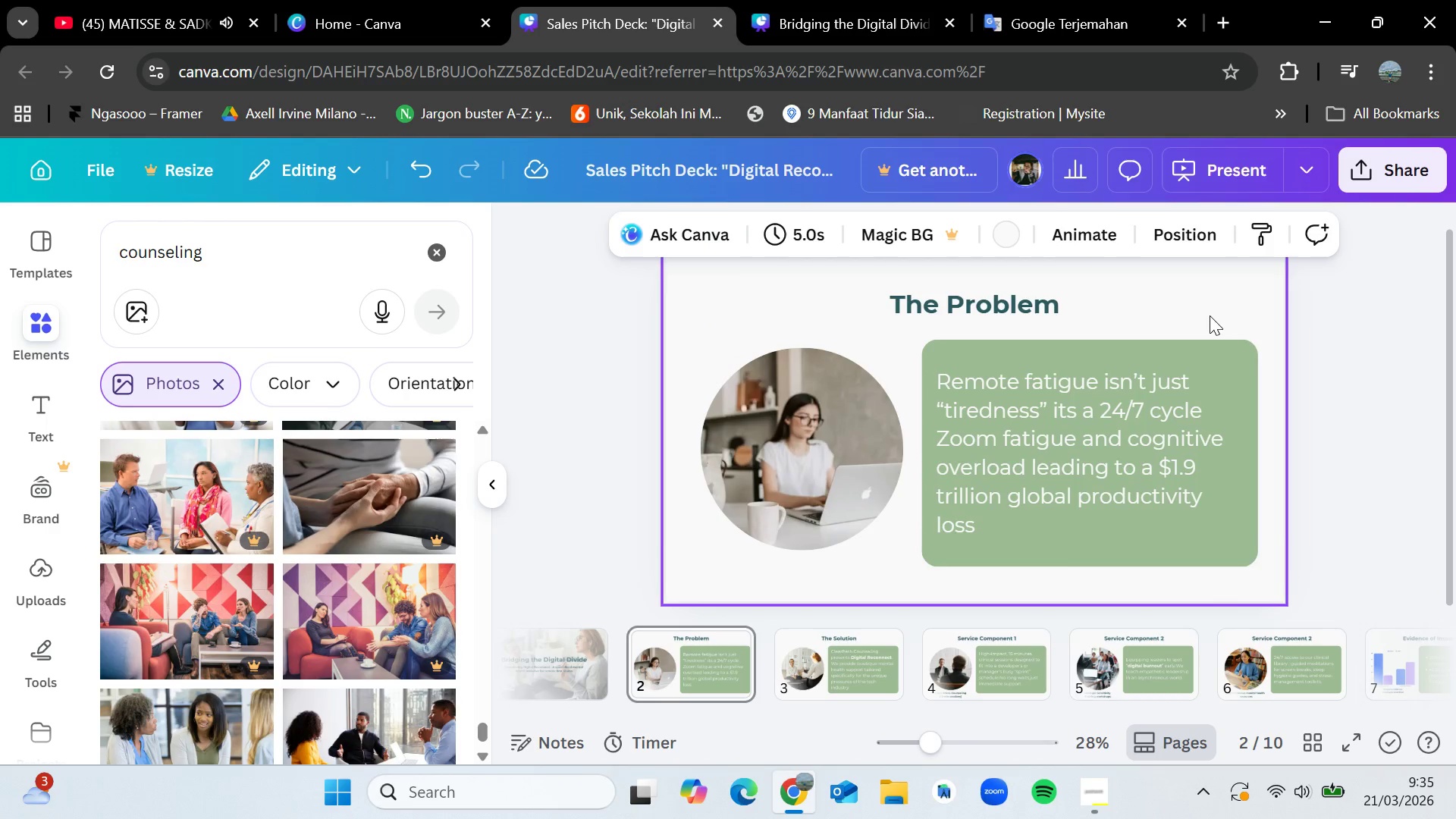 
left_click_drag(start_coordinate=[1219, 303], to_coordinate=[1007, 580])
 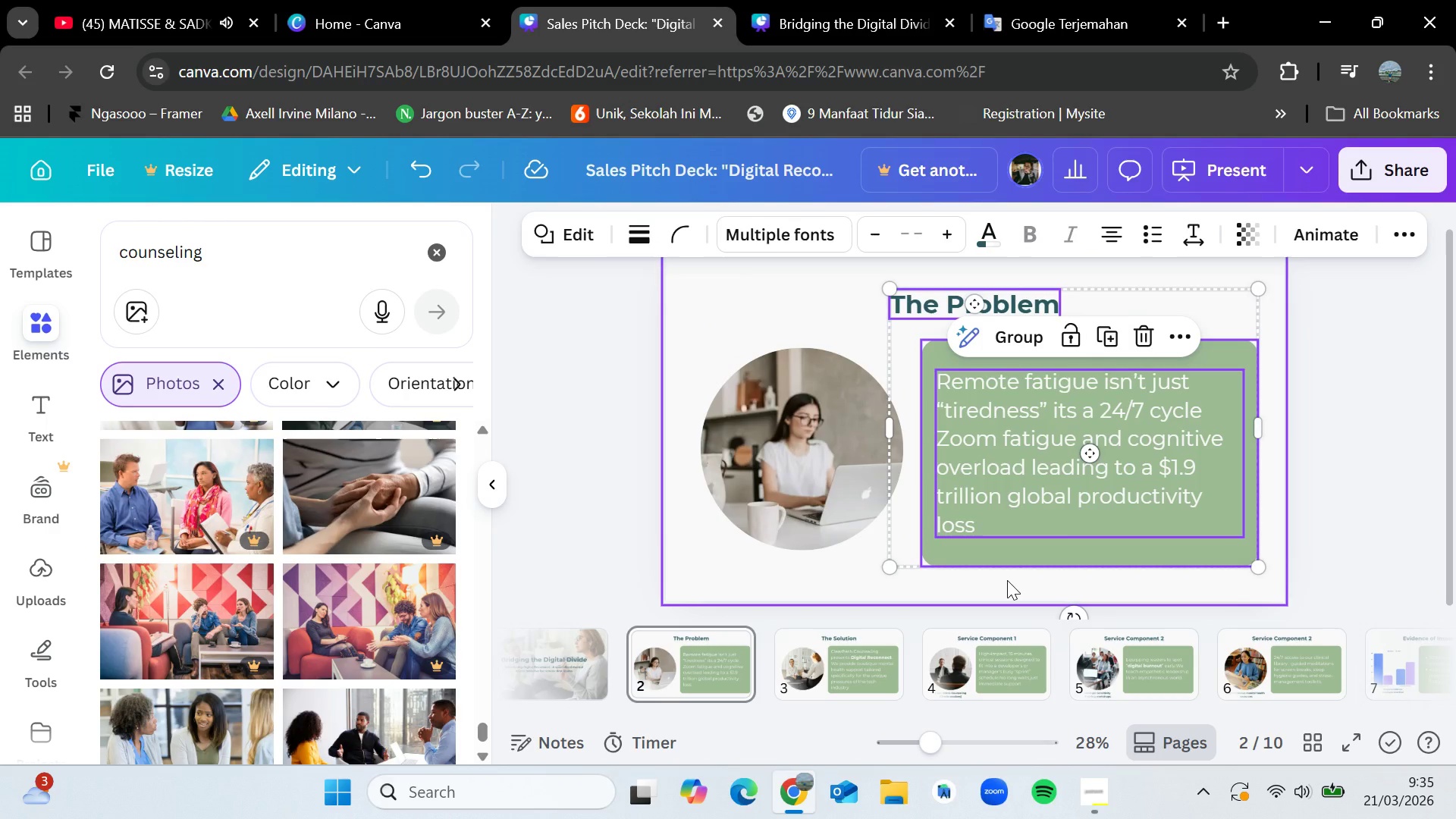 
key(Control+C)
 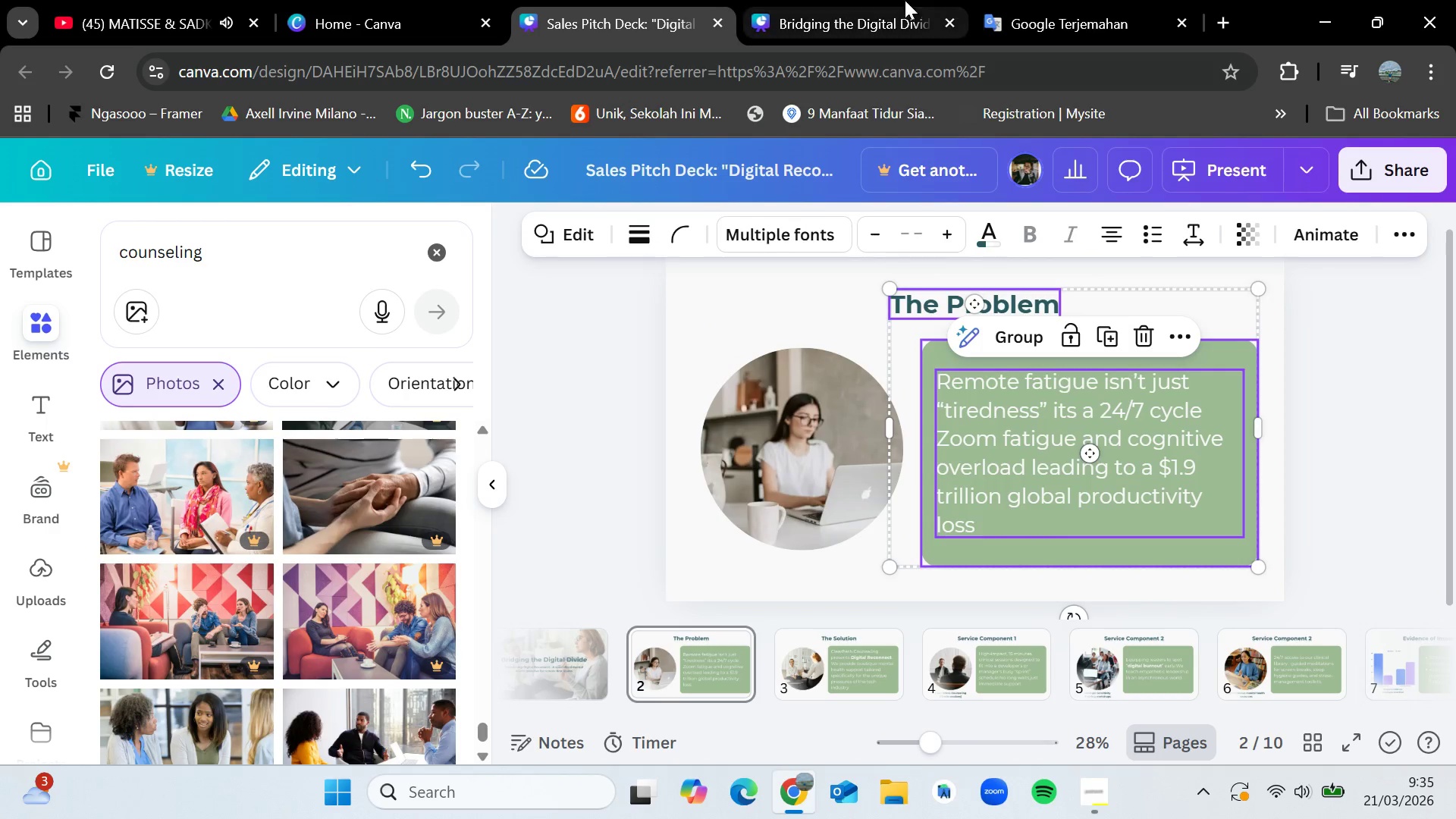 
left_click([849, 0])
 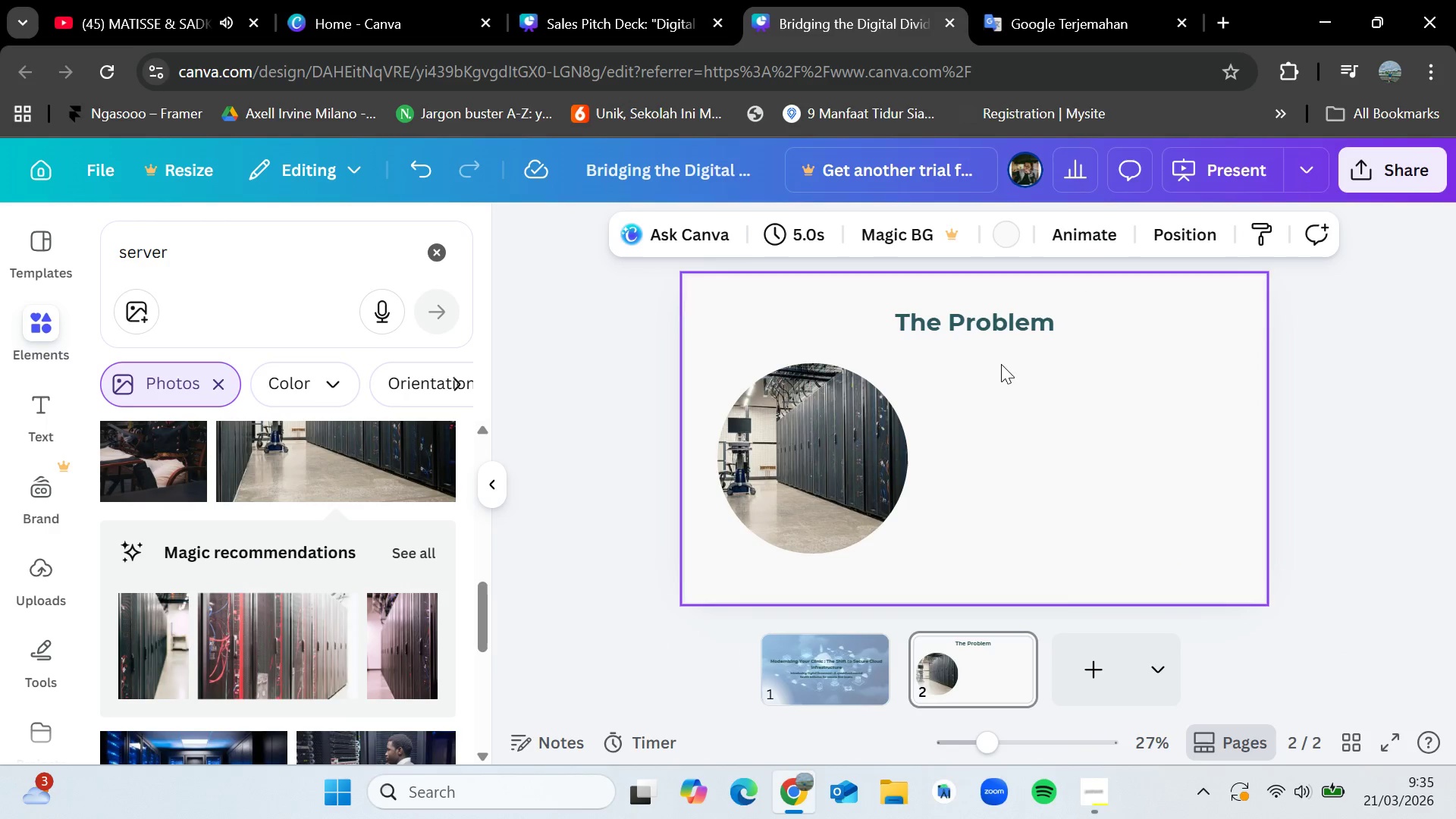 
key(Control+V)
 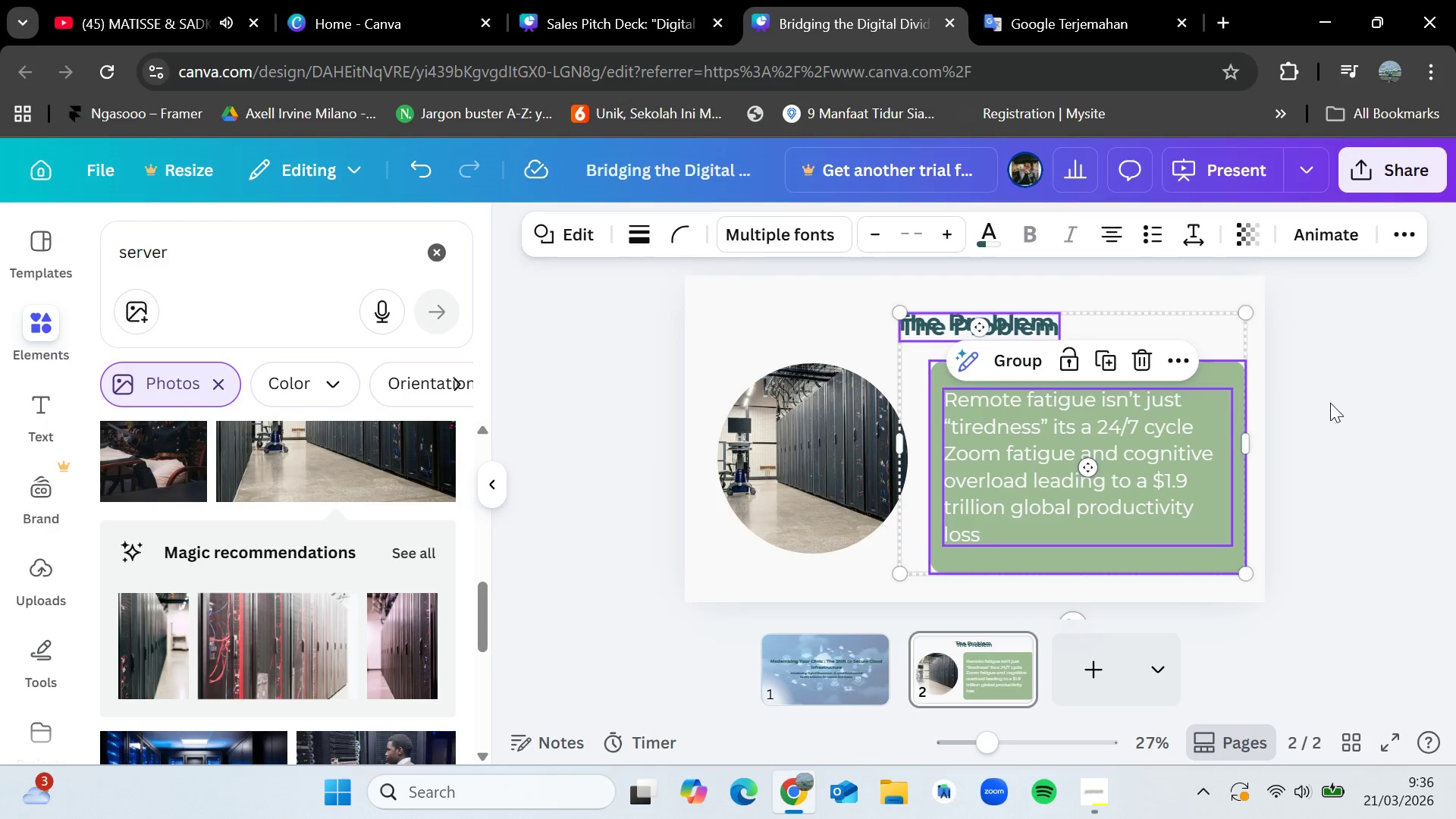 
double_click([1217, 369])
 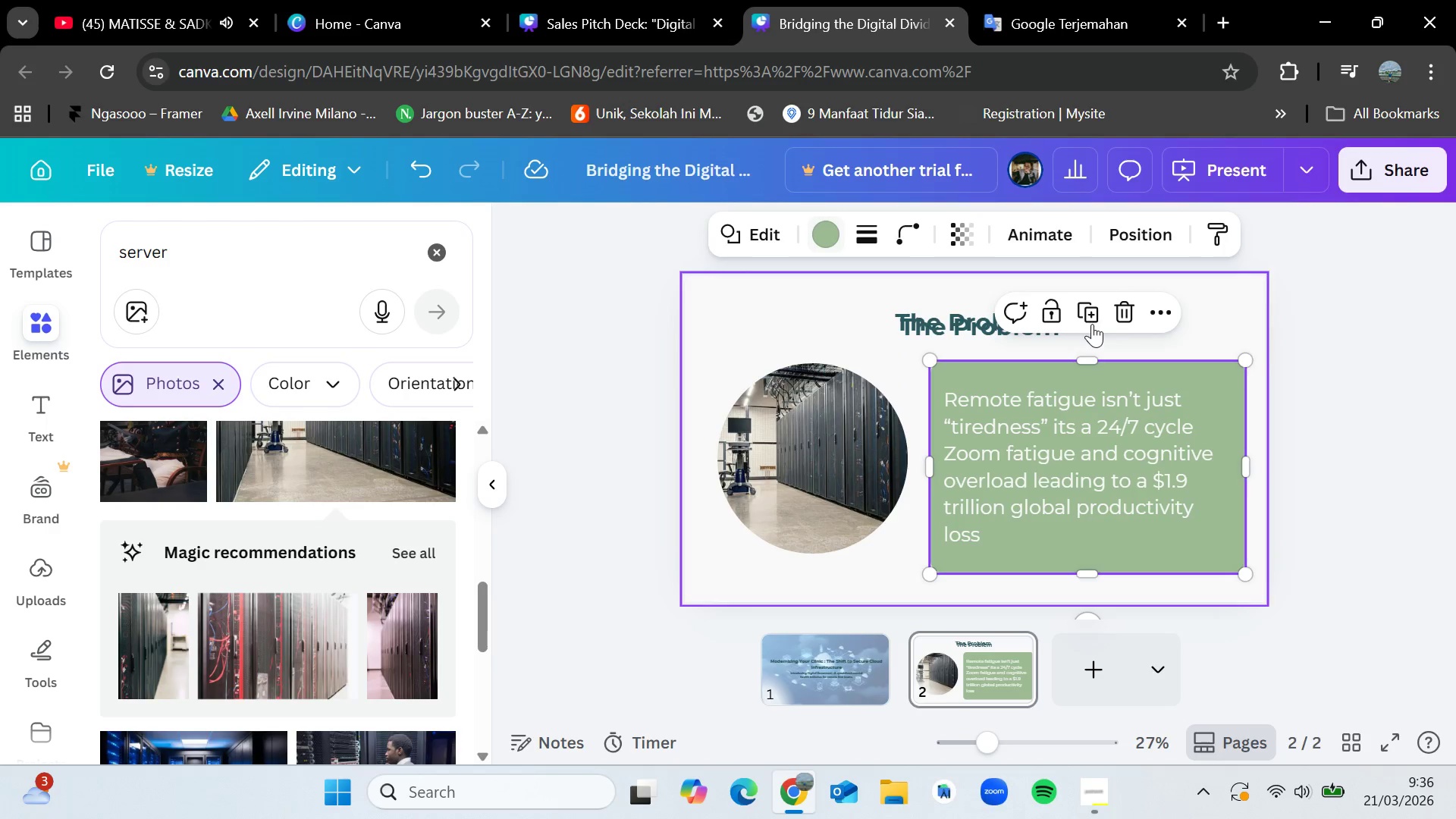 
left_click([1417, 378])
 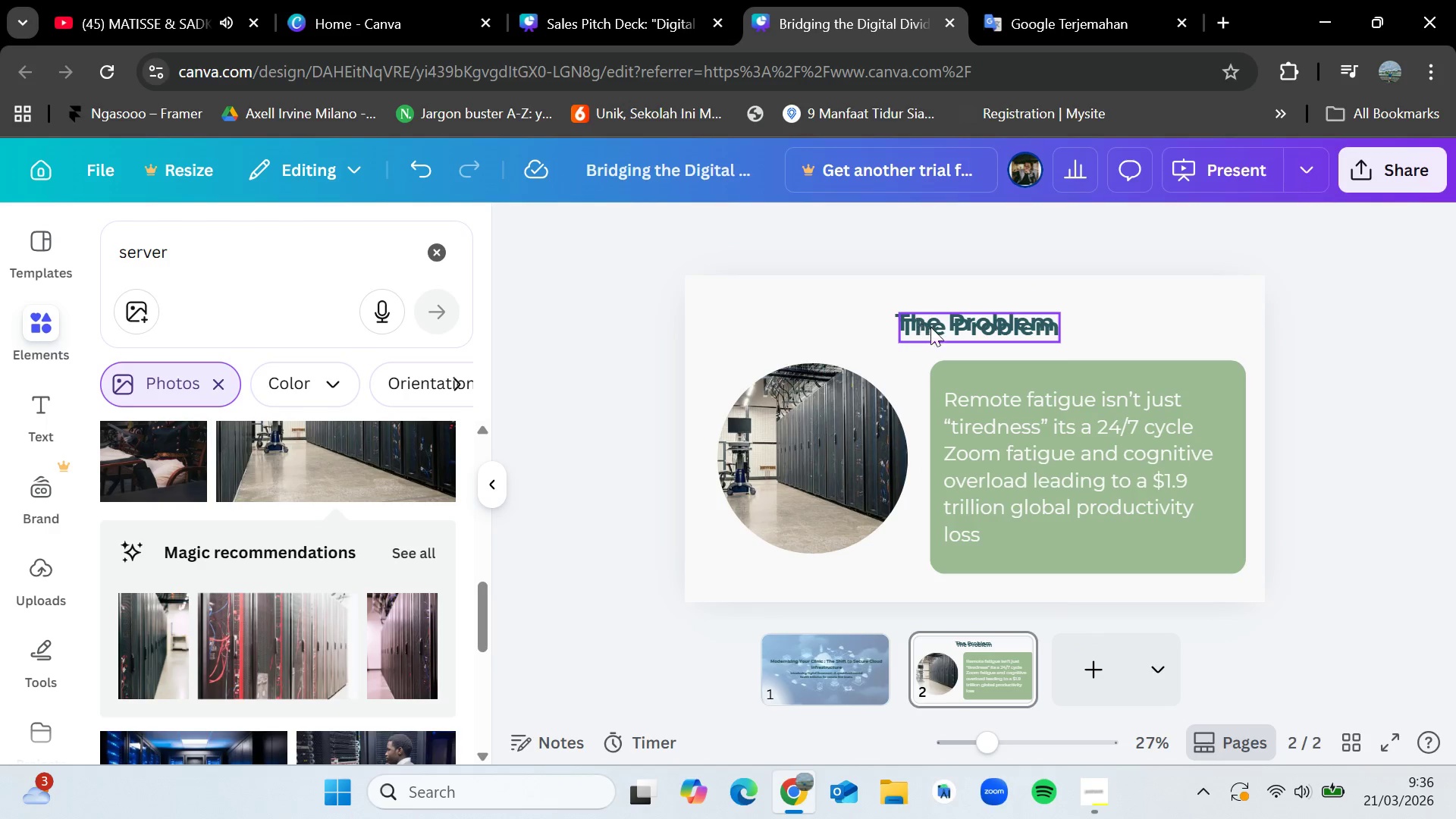 
left_click([938, 328])
 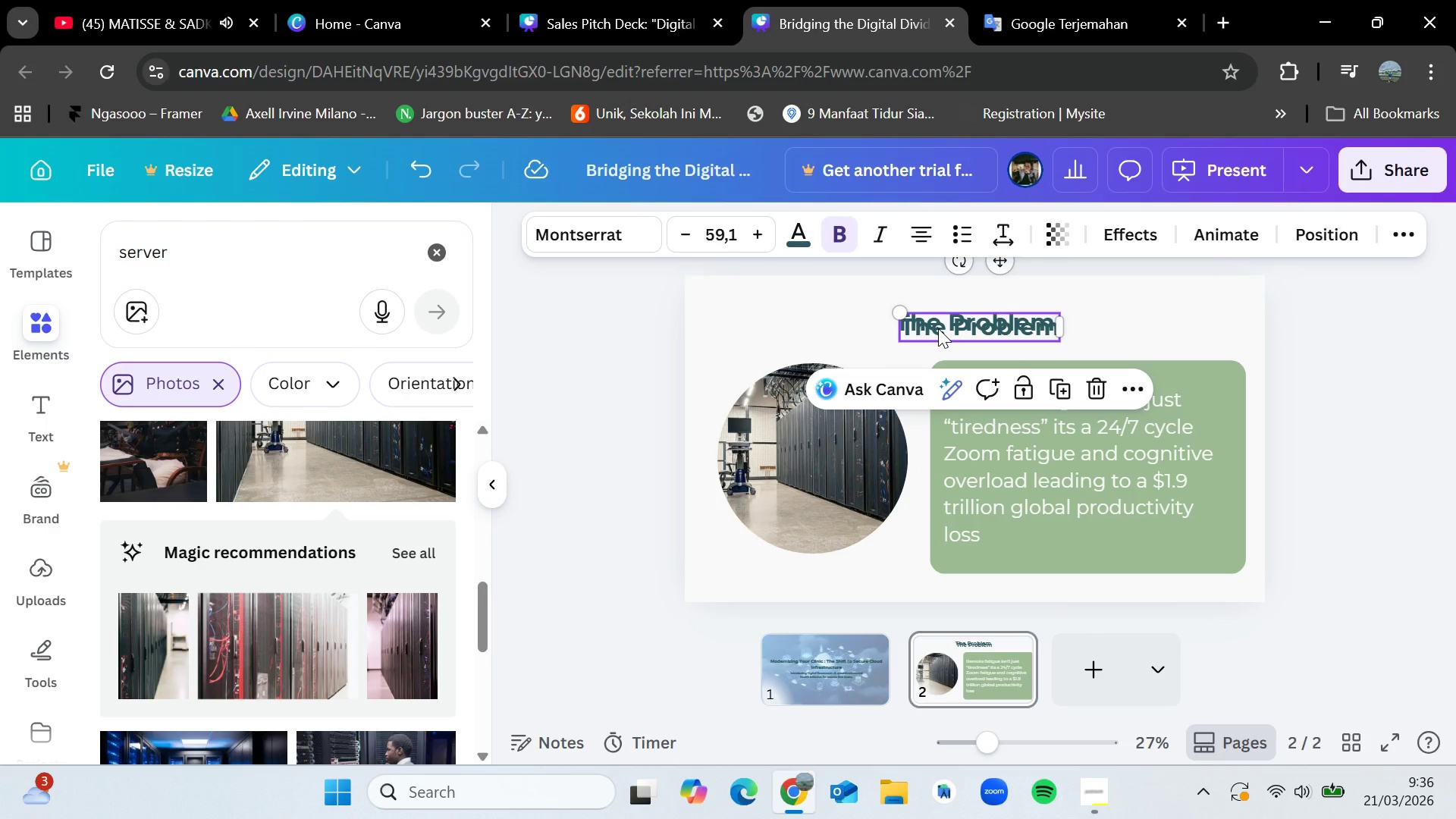 
key(Delete)
 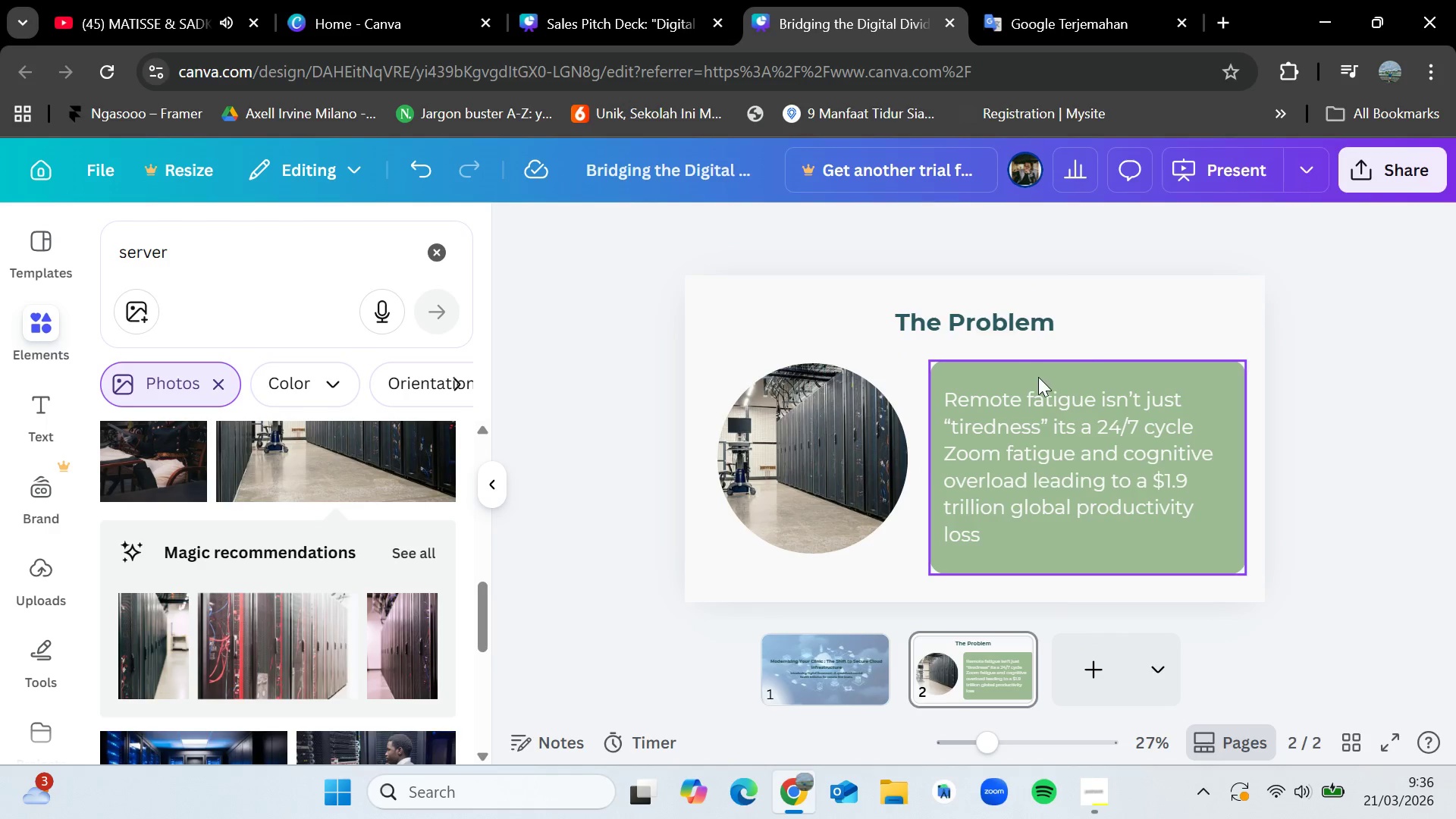 
left_click([1039, 378])
 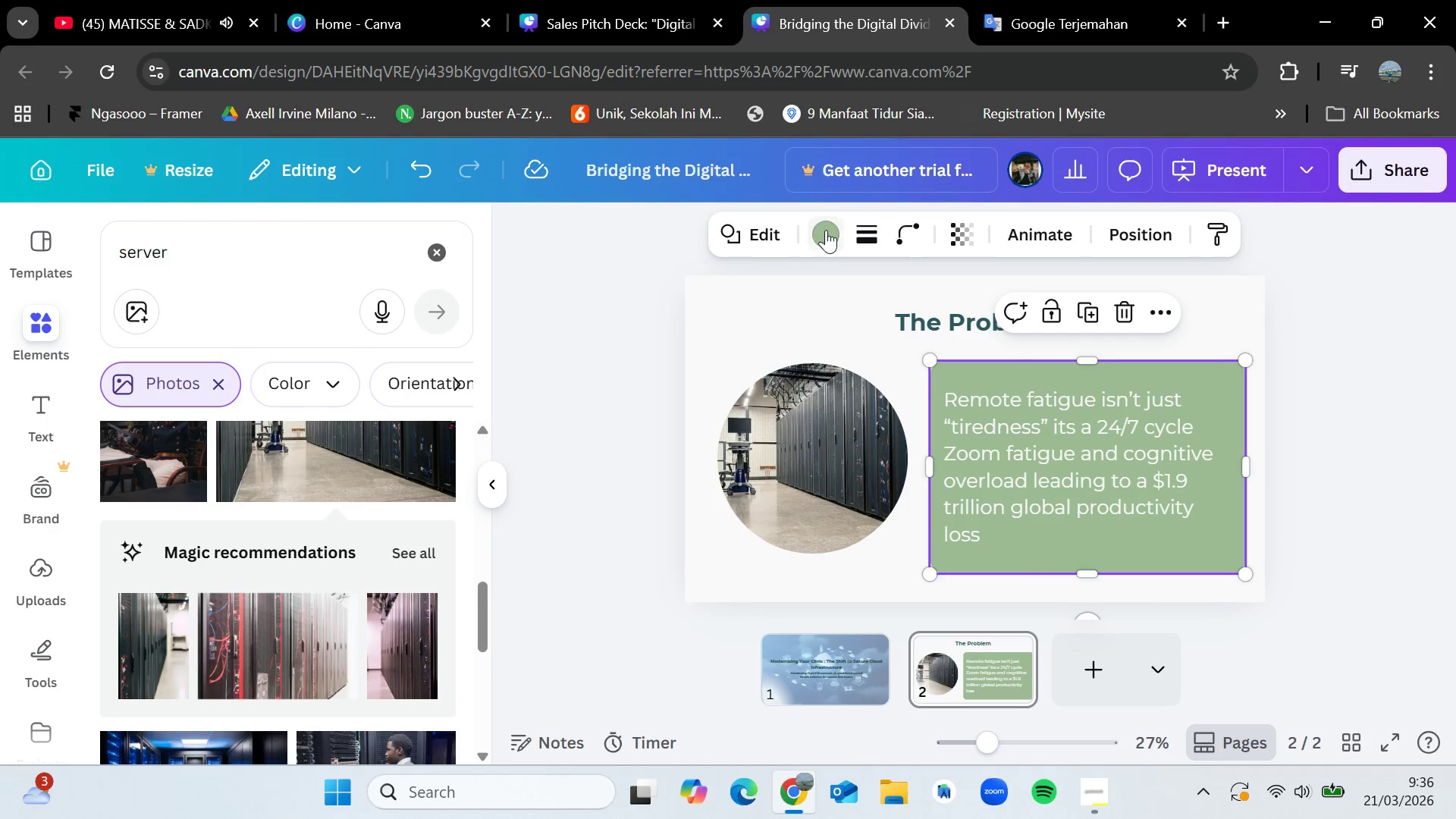 
left_click([825, 228])
 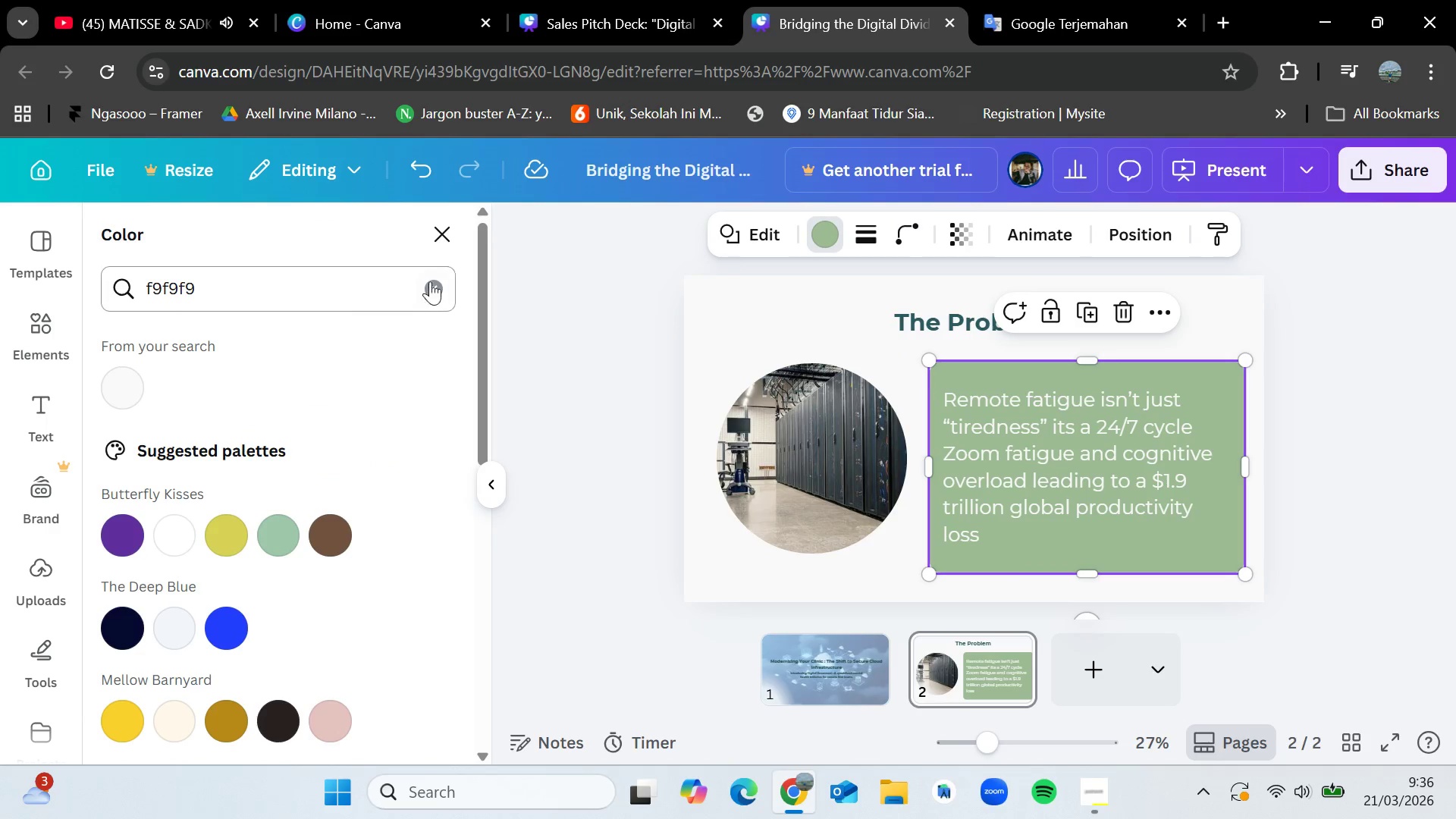 
left_click([436, 281])
 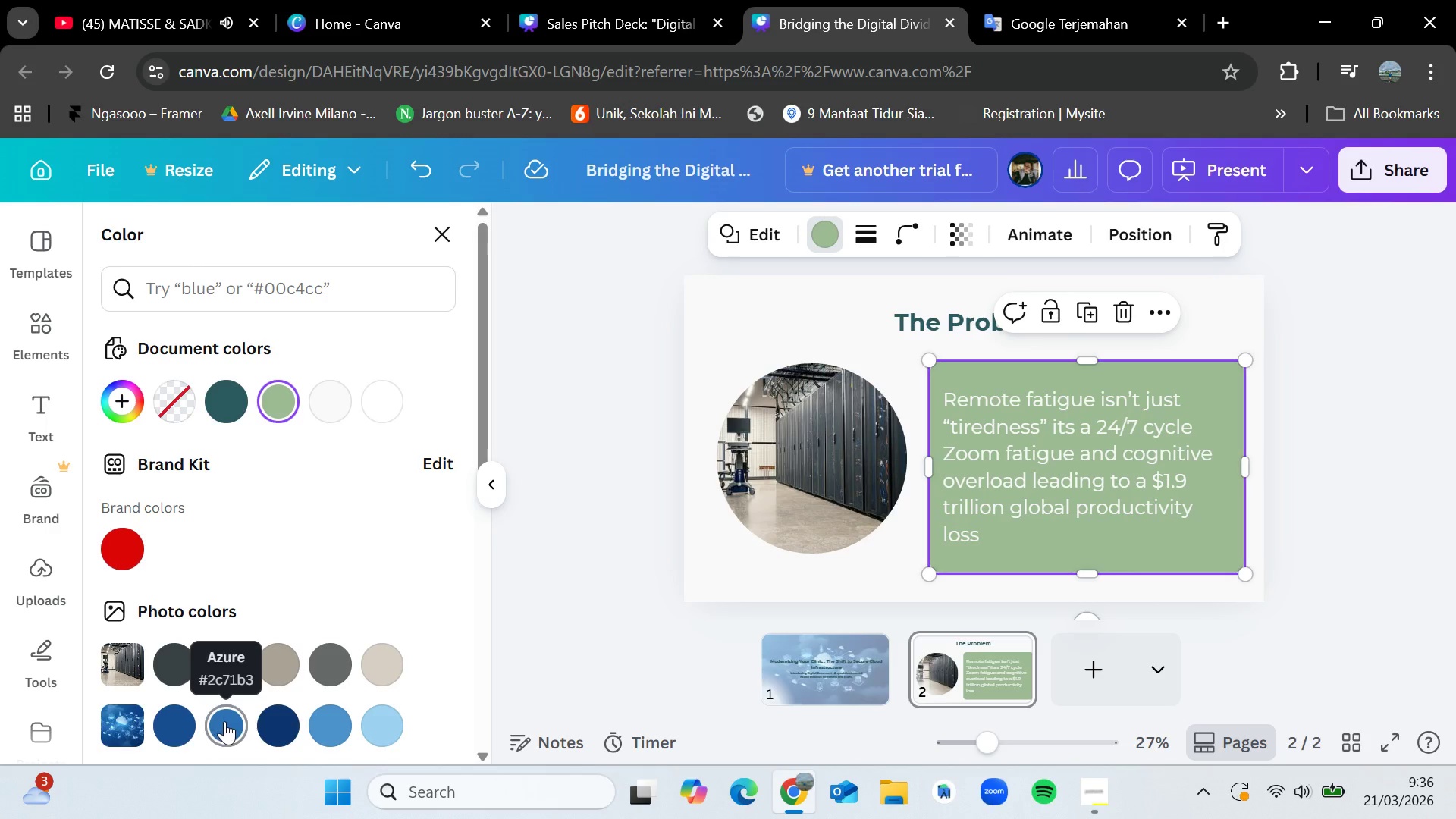 
left_click([582, 0])
 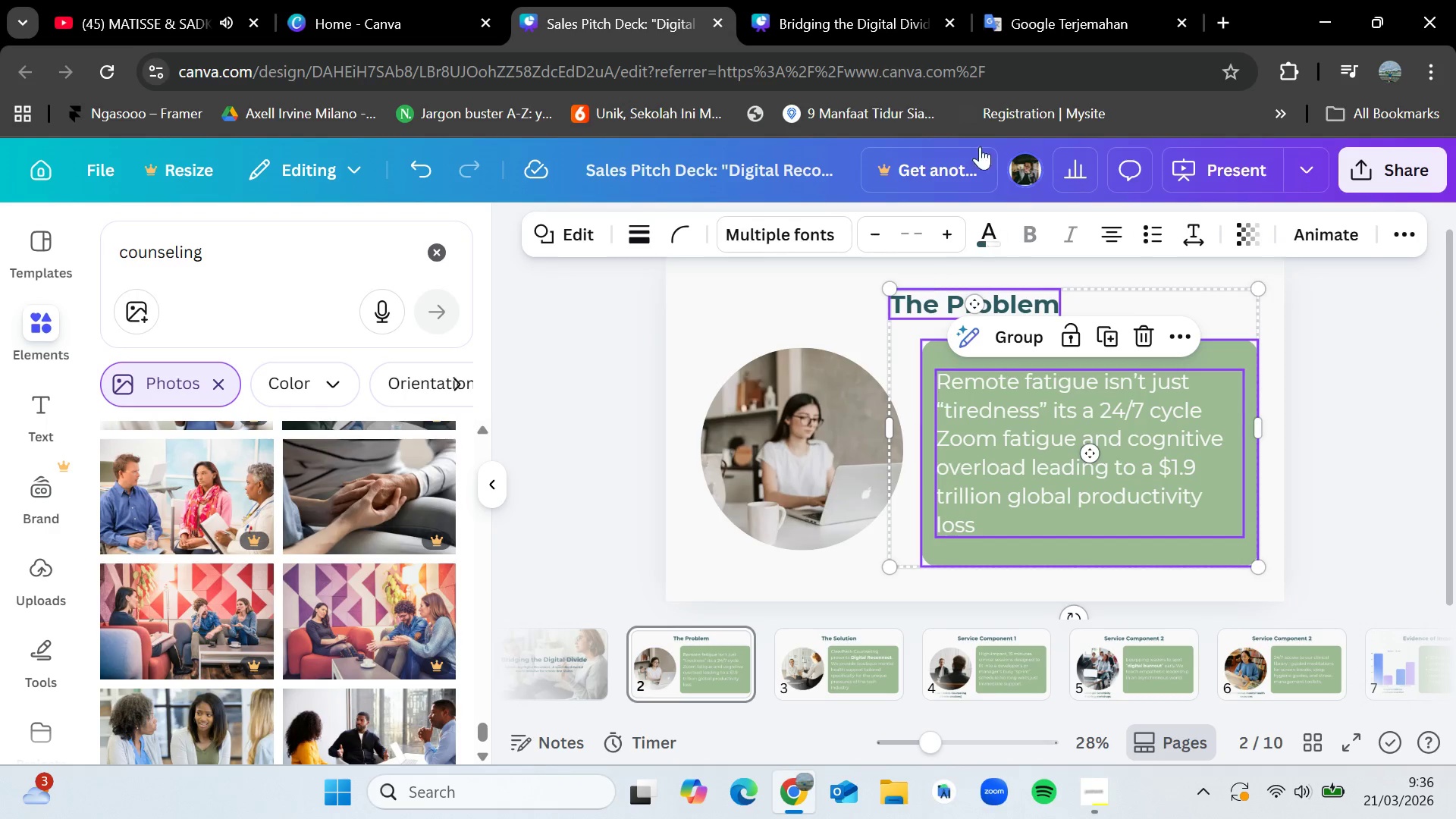 
left_click([865, 0])
 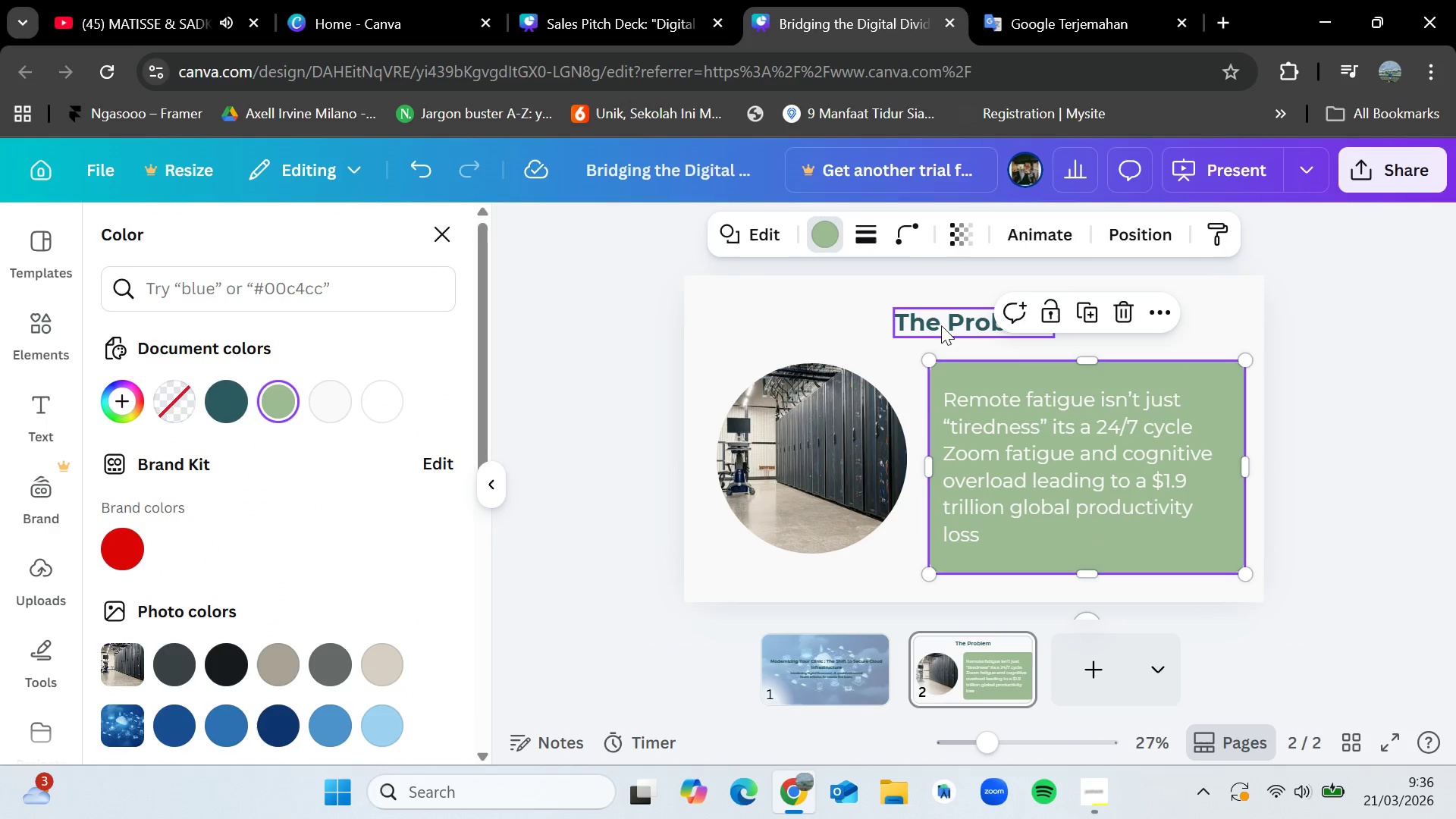 
left_click([941, 325])
 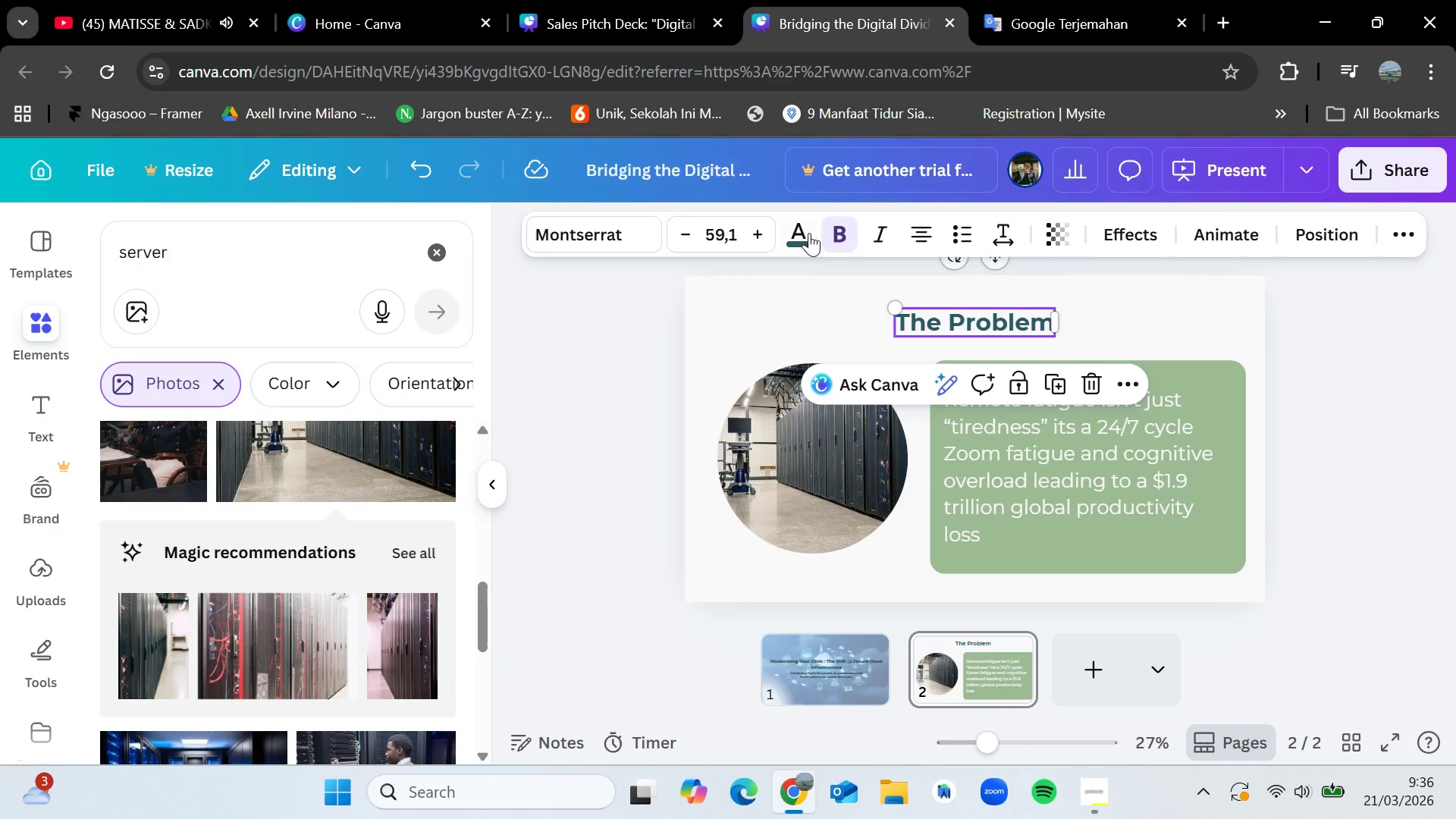 
left_click([805, 233])
 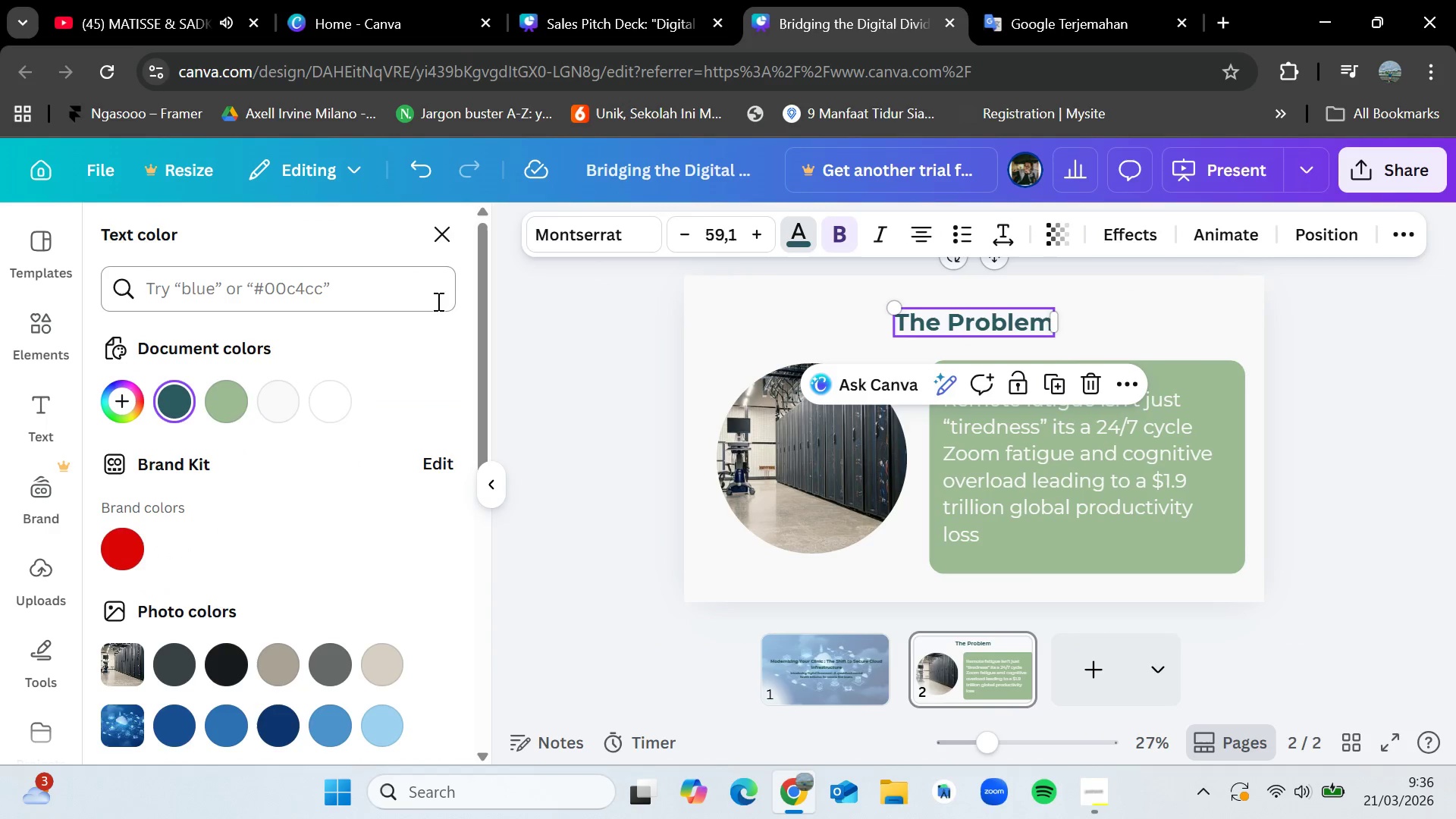 
mouse_move([212, 404])
 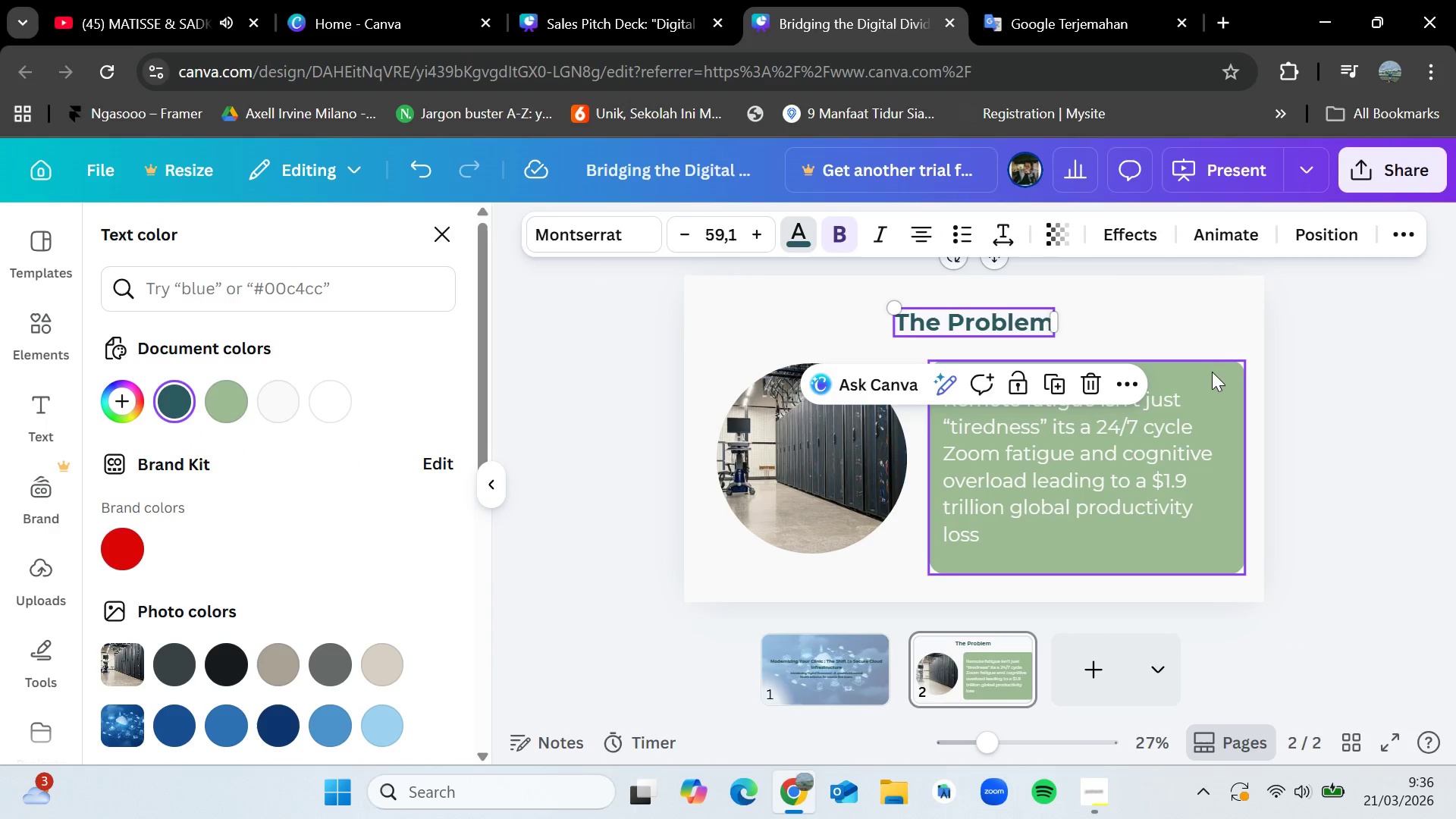 
left_click([1213, 368])
 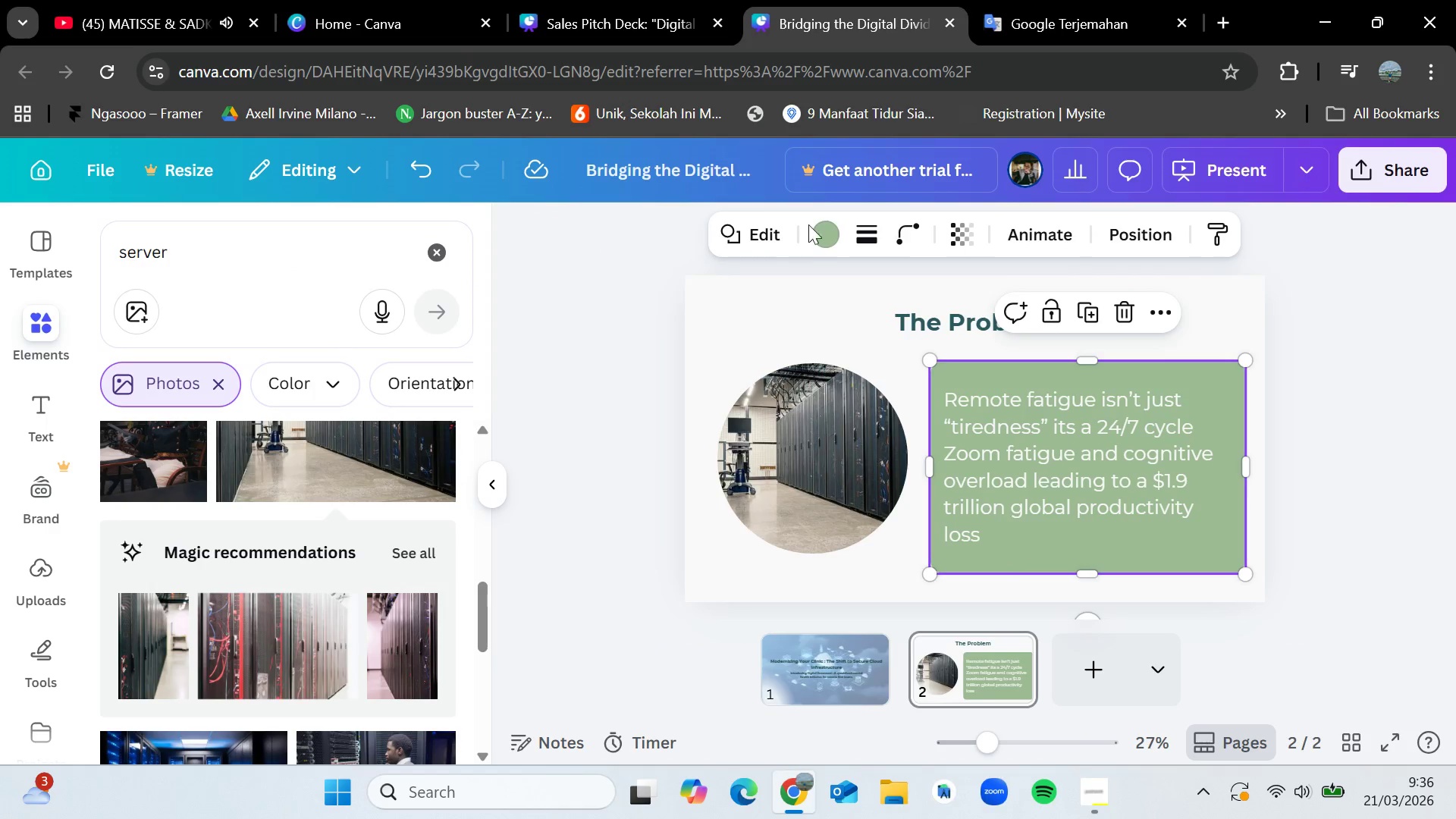 
left_click([819, 232])
 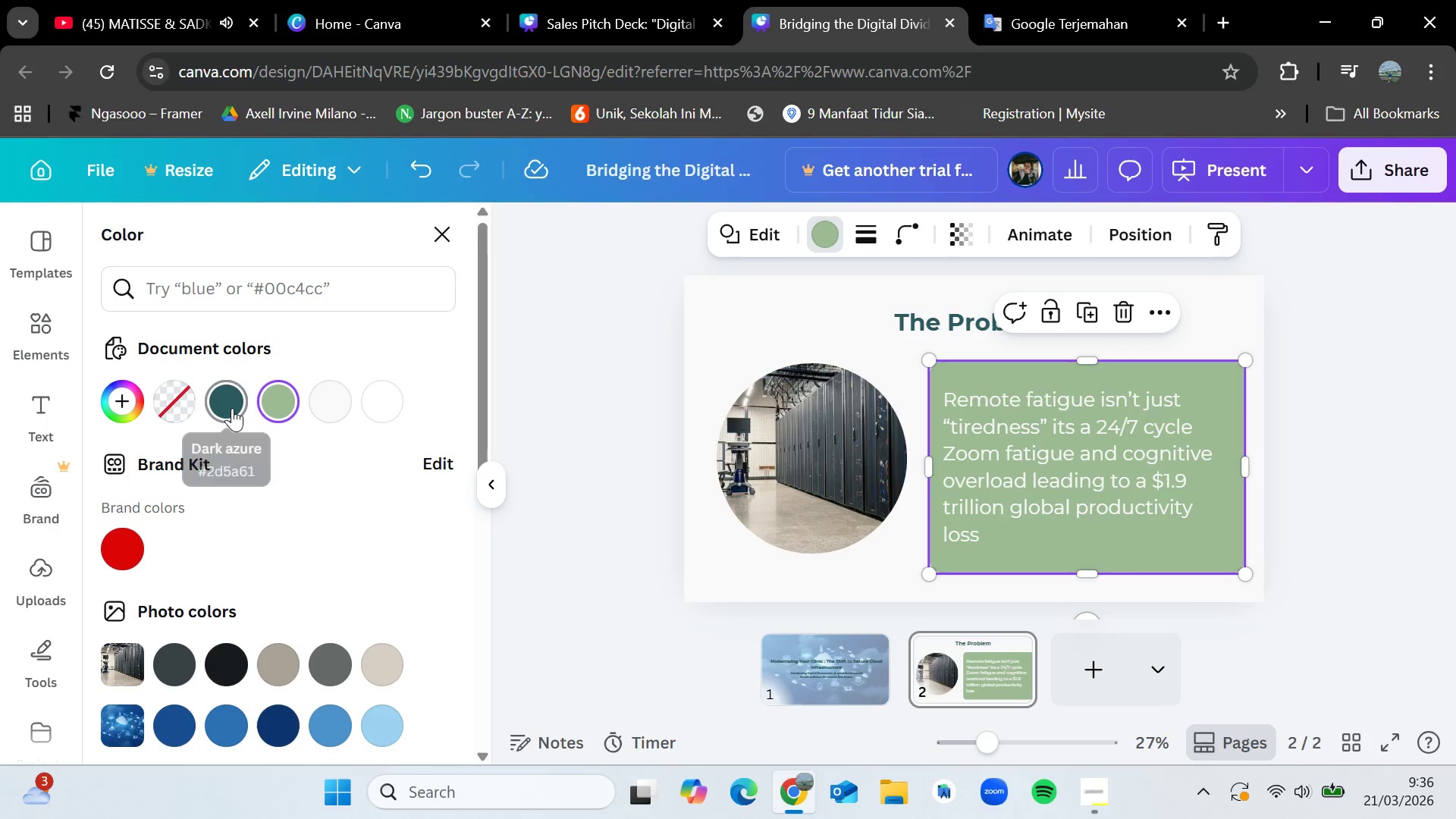 
left_click([232, 408])
 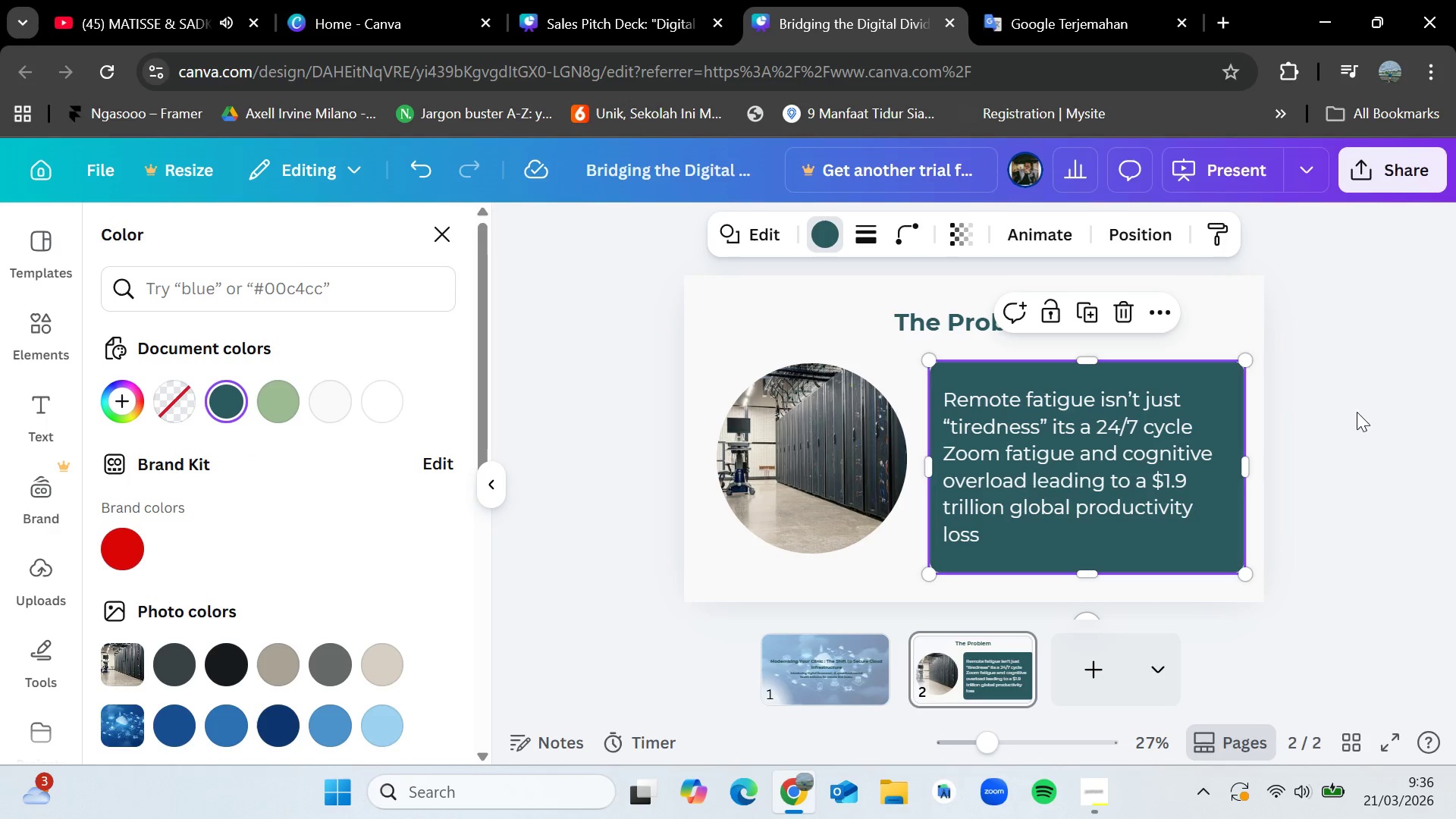 
left_click([1366, 417])
 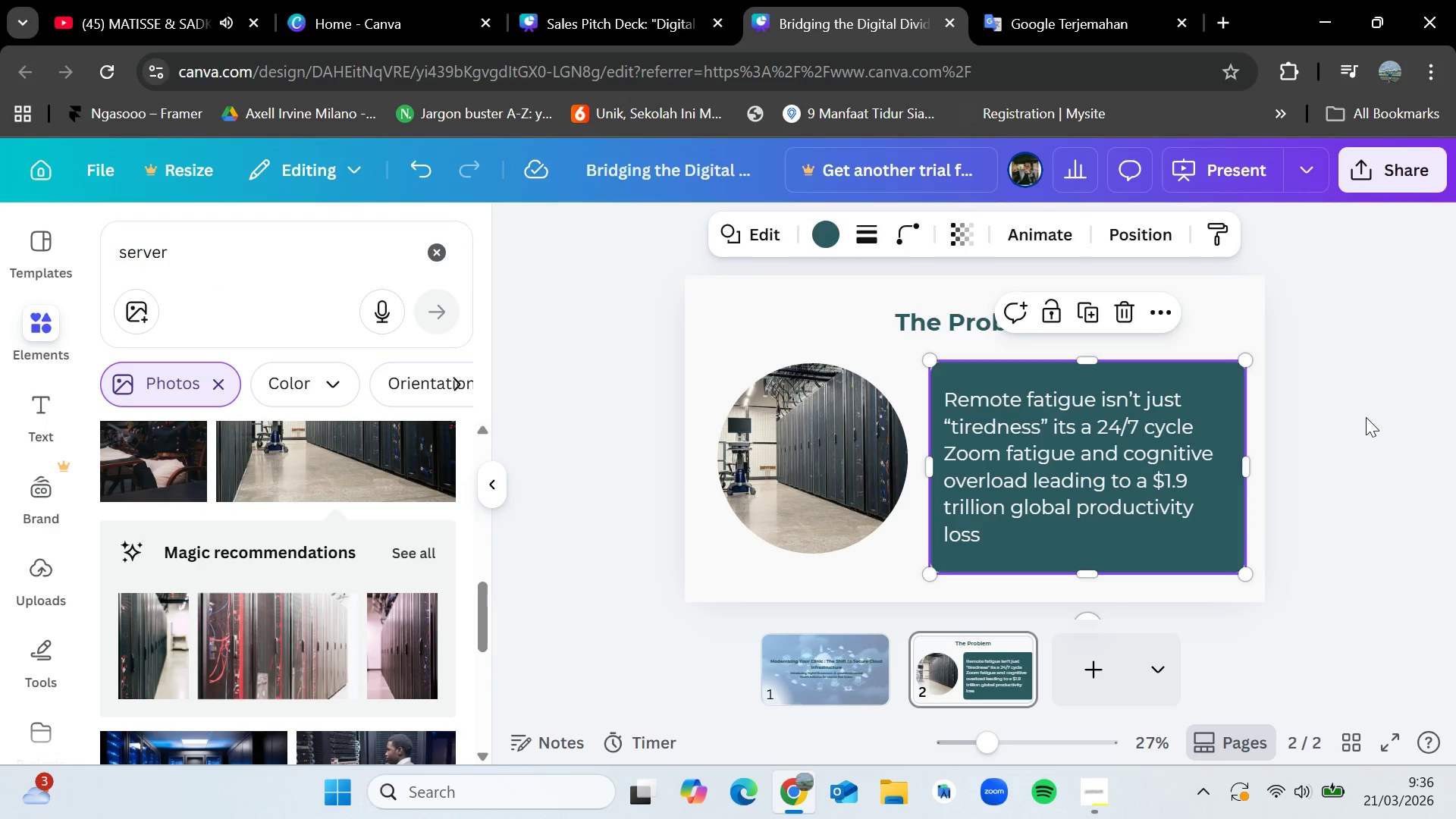 
left_click([1366, 417])
 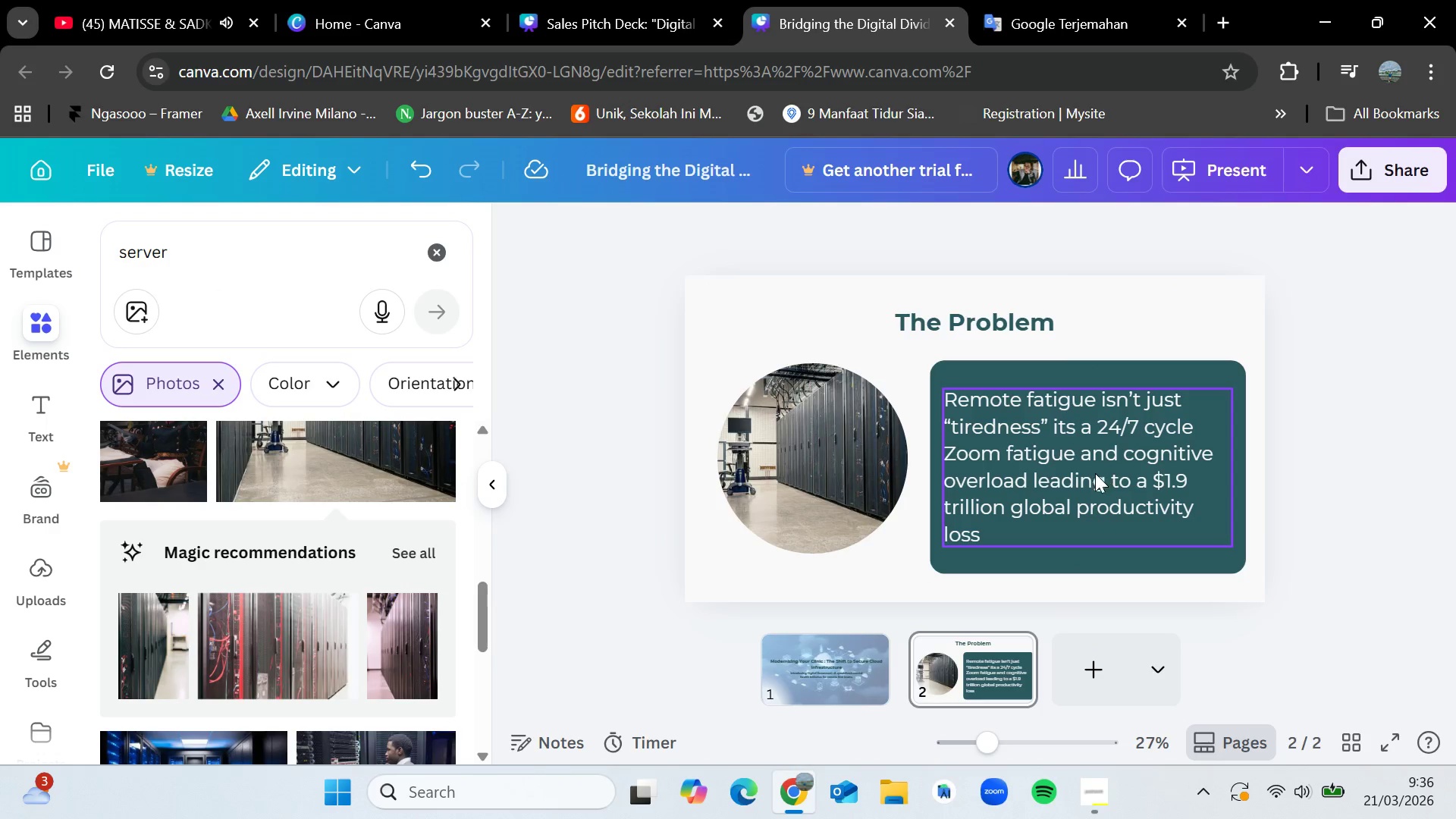 
double_click([1091, 479])
 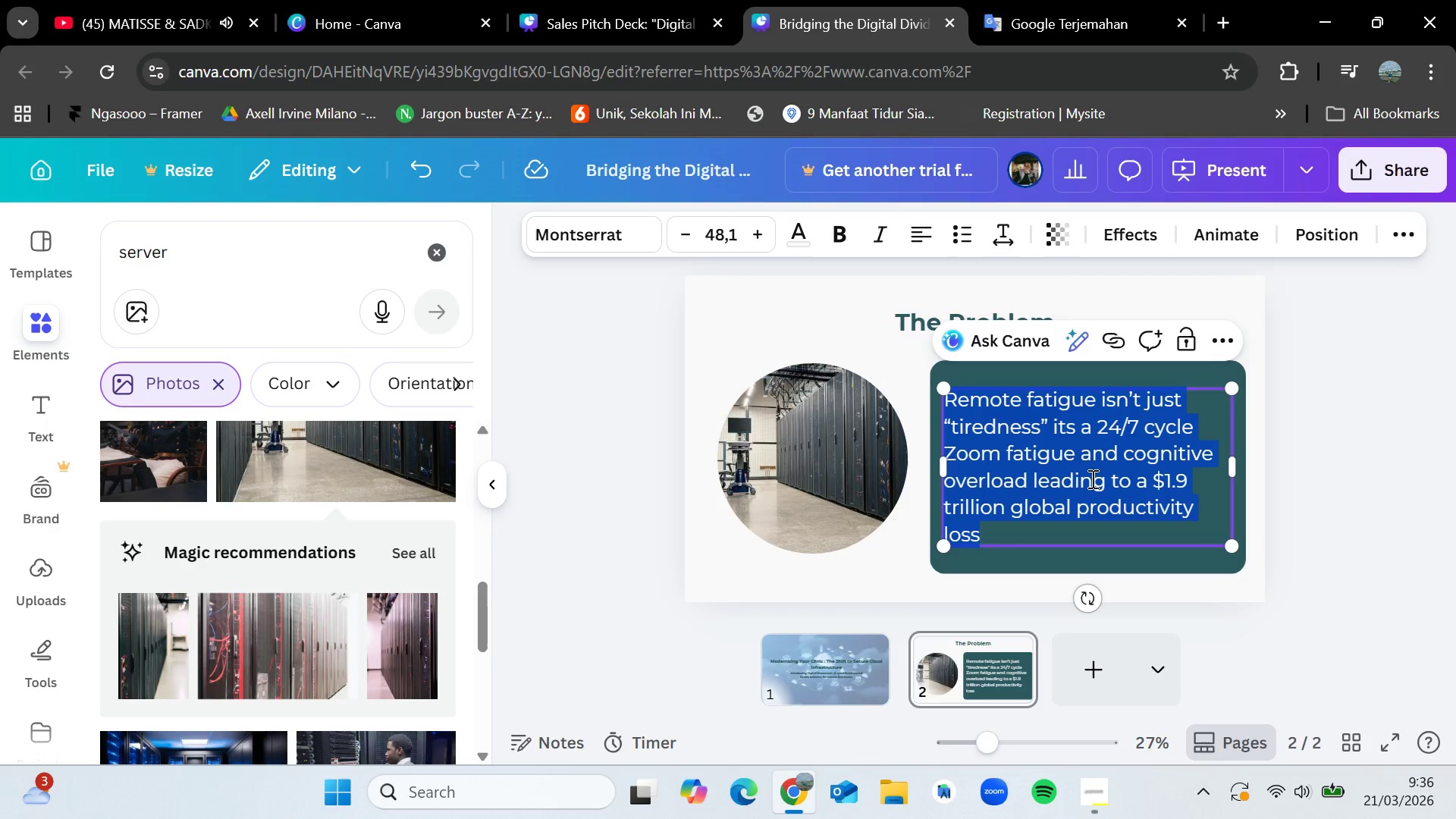 
key(Backspace)
 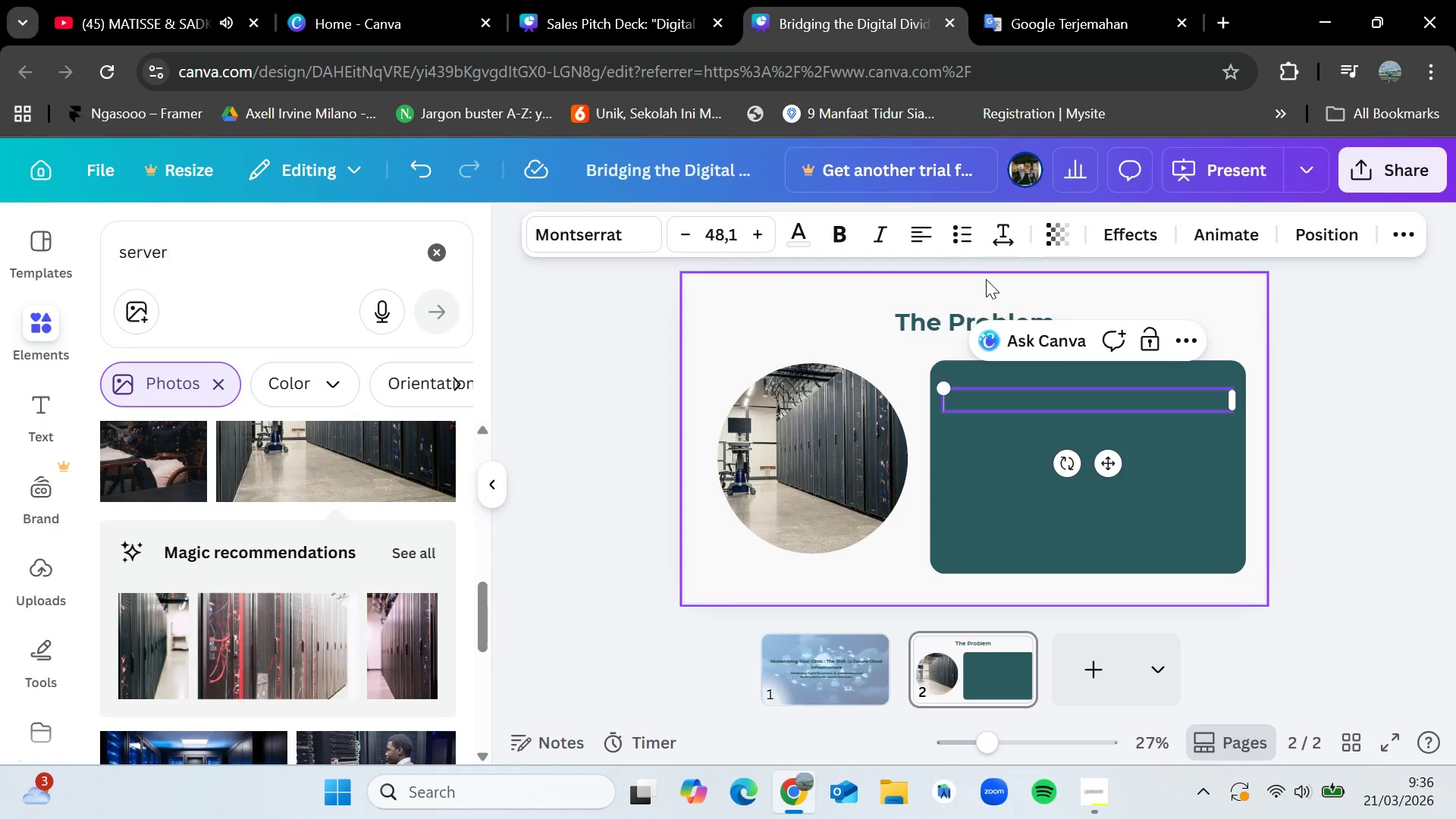 
left_click([962, 228])
 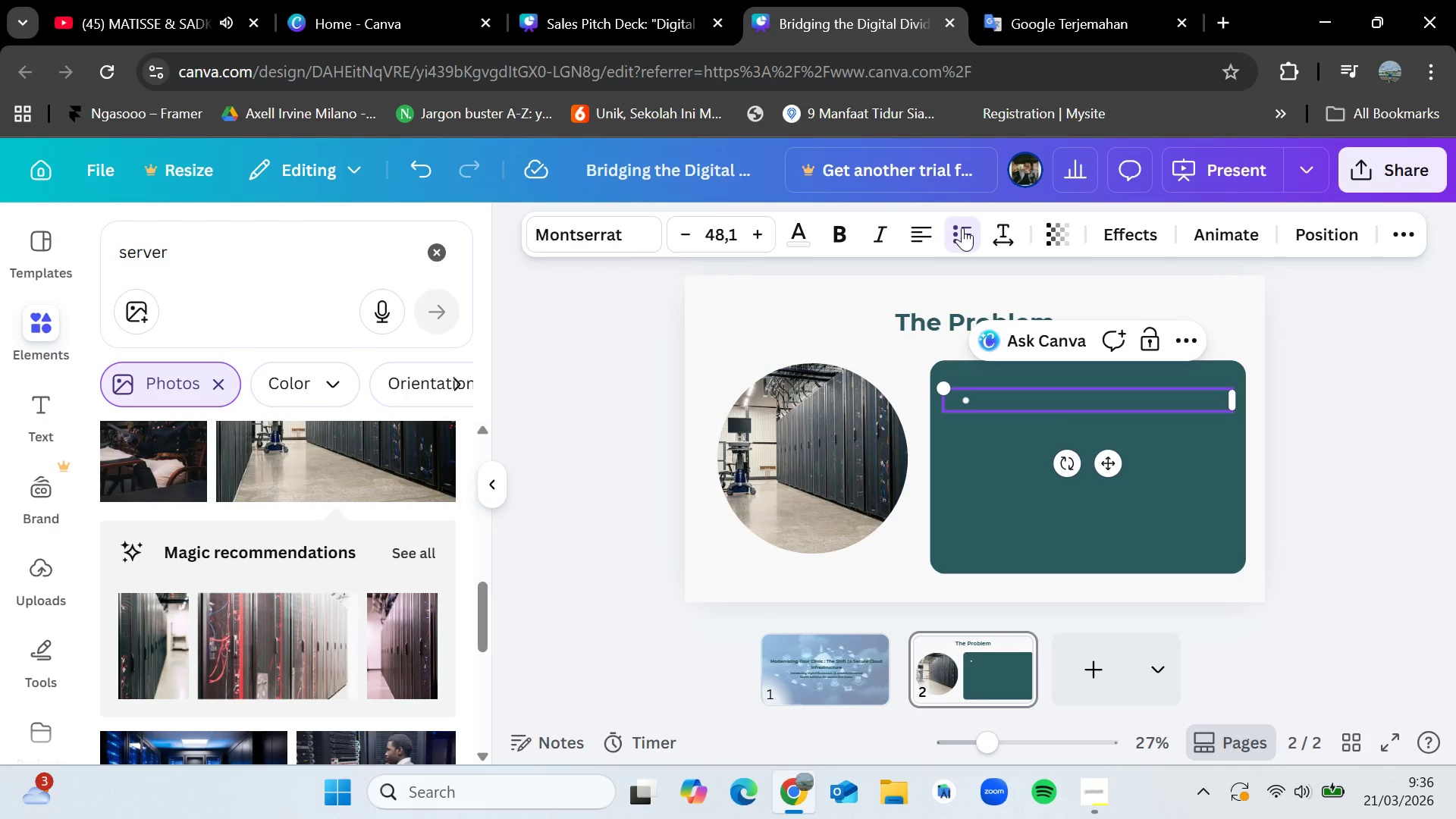 
wait(6.41)
 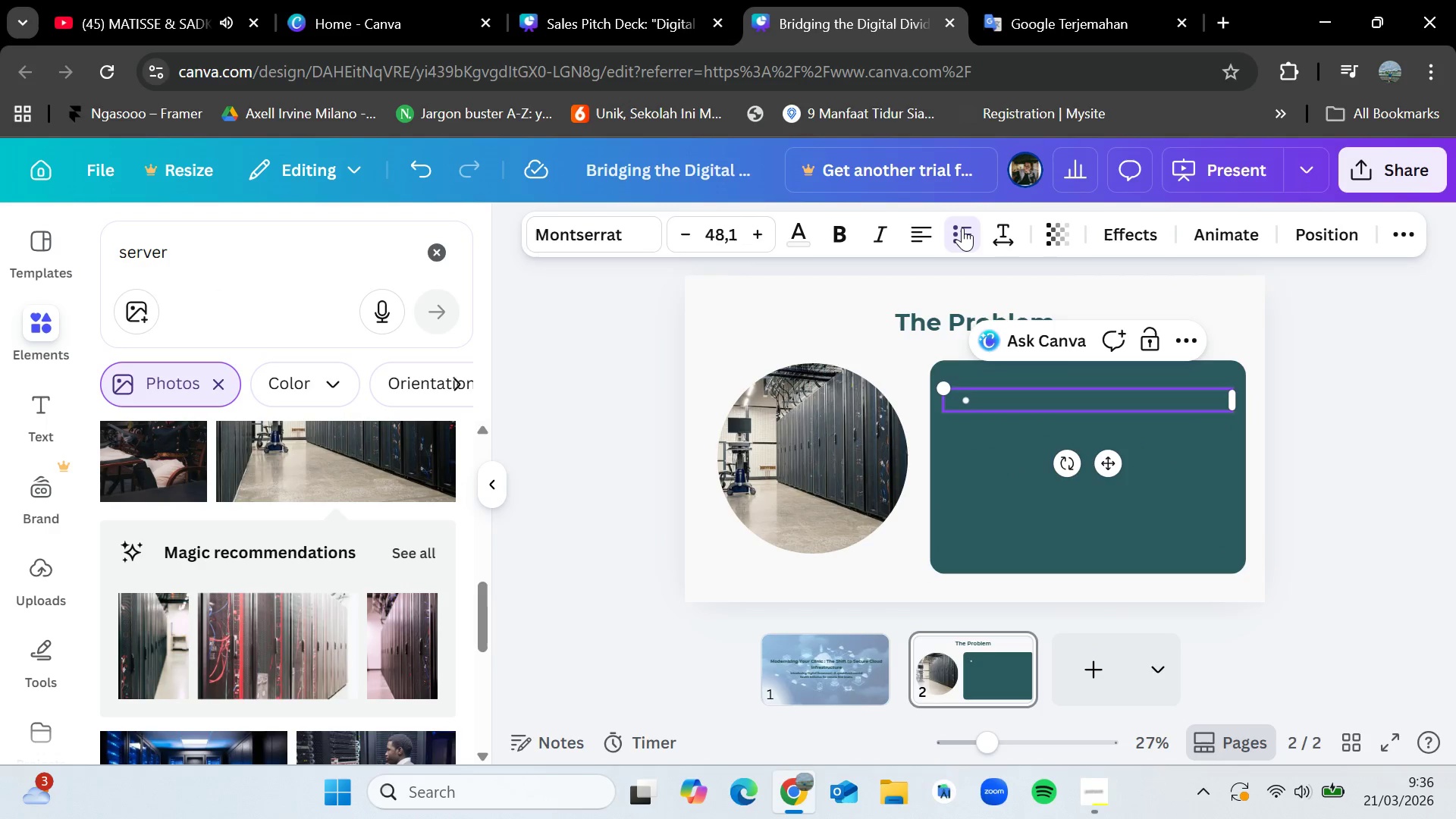 
type(Noisy, heat-generating hardwarre)
key(Backspace)
key(Backspace)
type(e taking up valuable)
 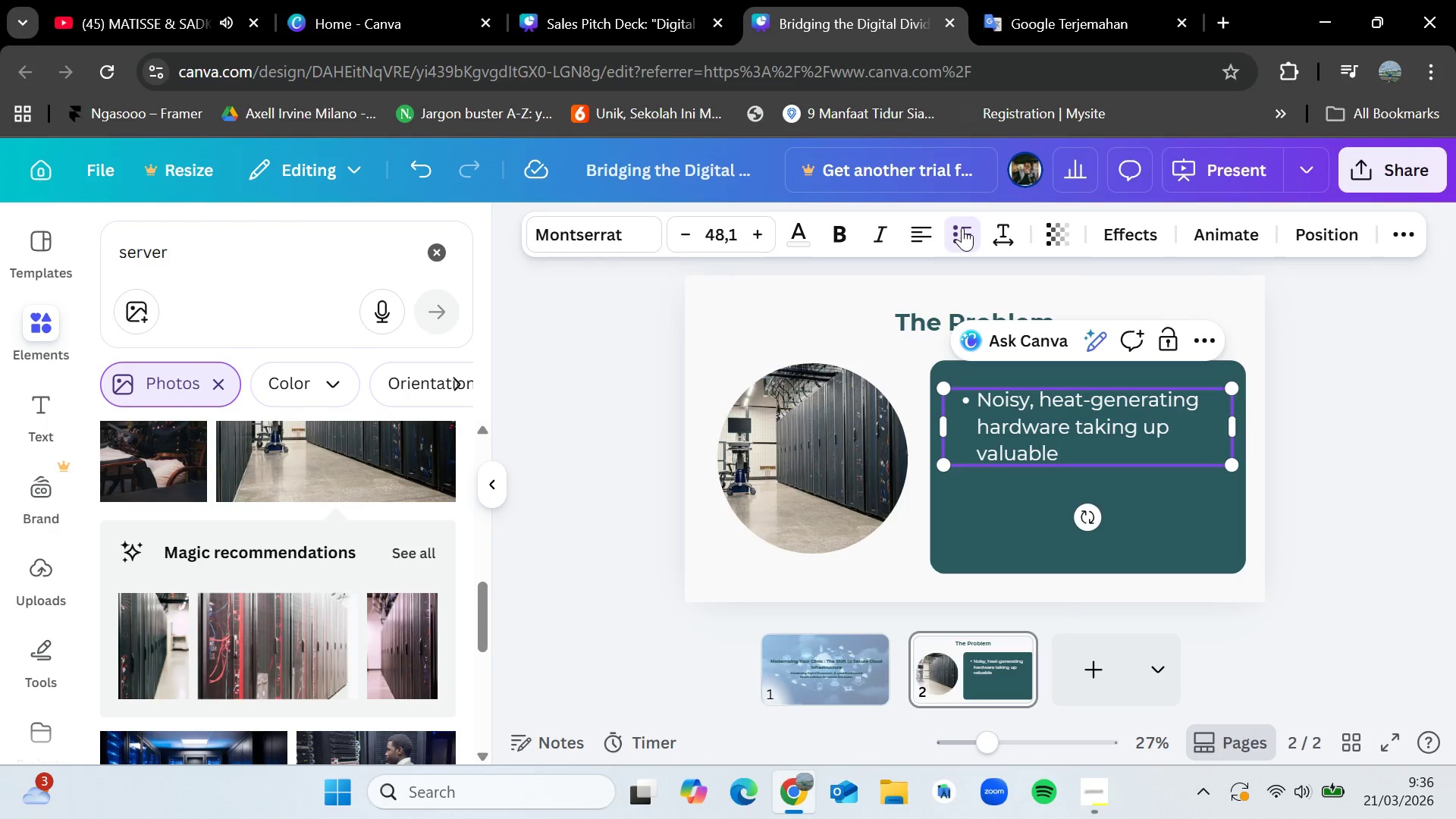 
type( officr)
key(Backspace)
type(e space.)
 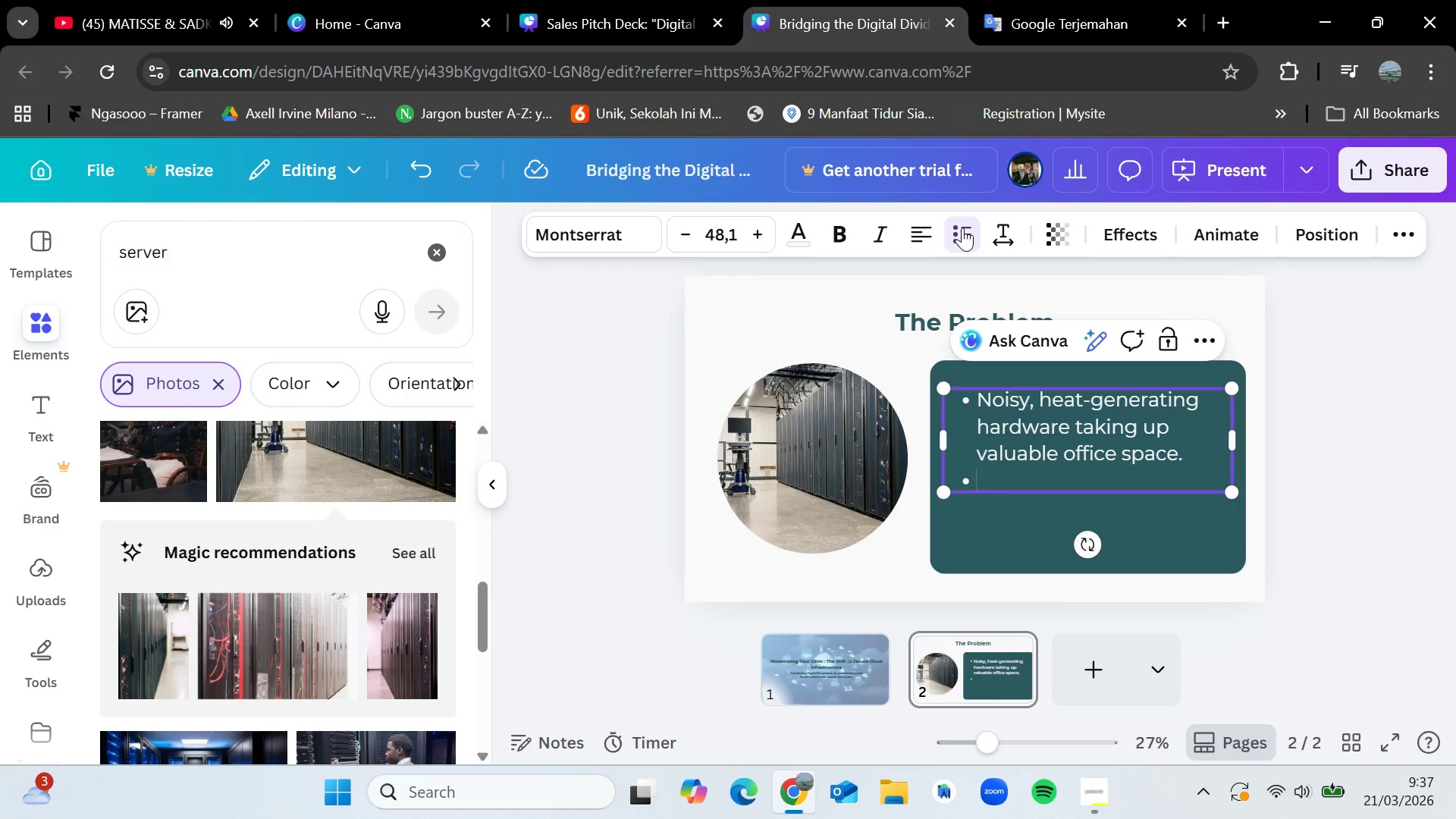 
key(Enter)
 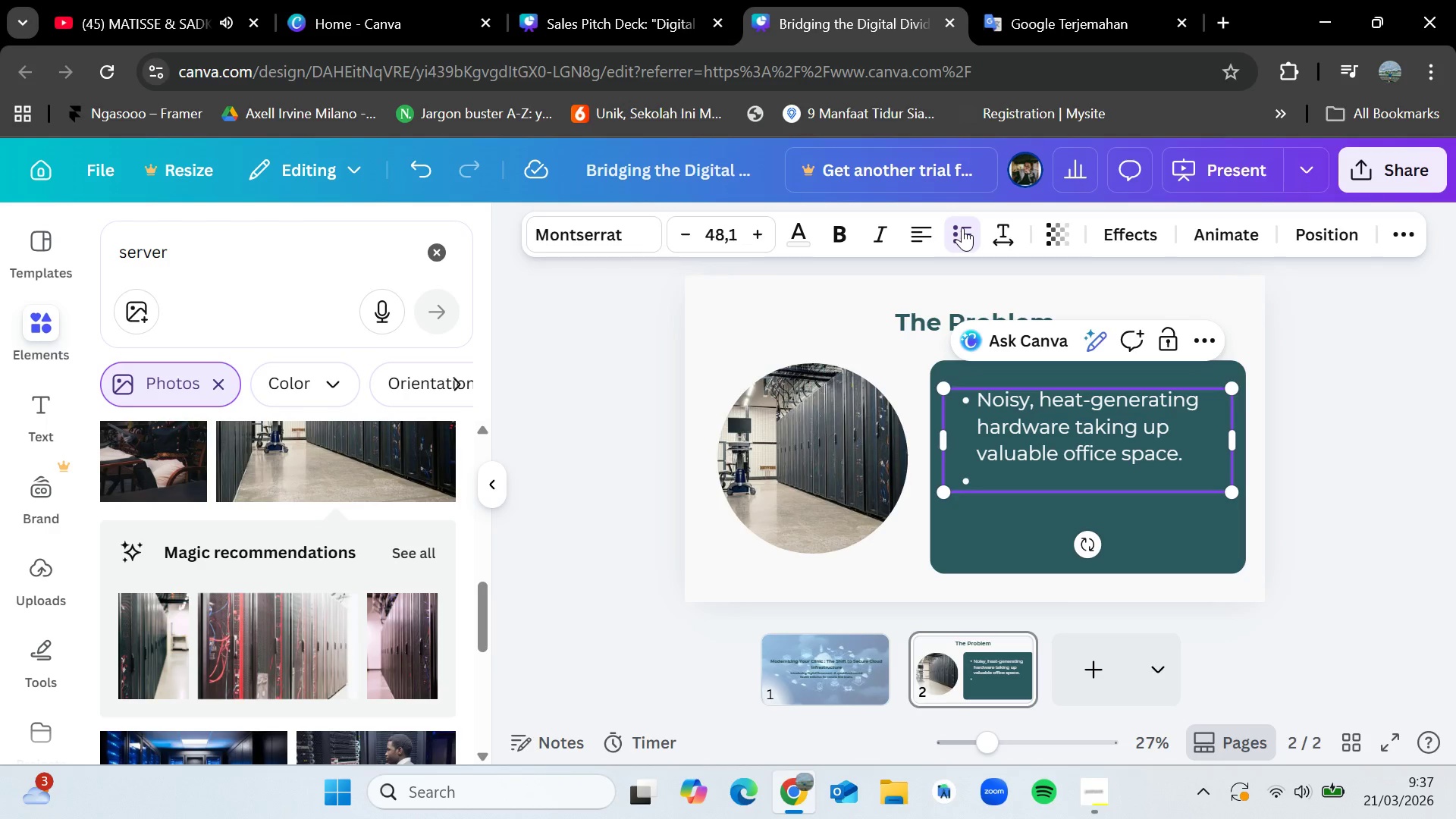 
type(Manual backup processes that are prone to human error)
 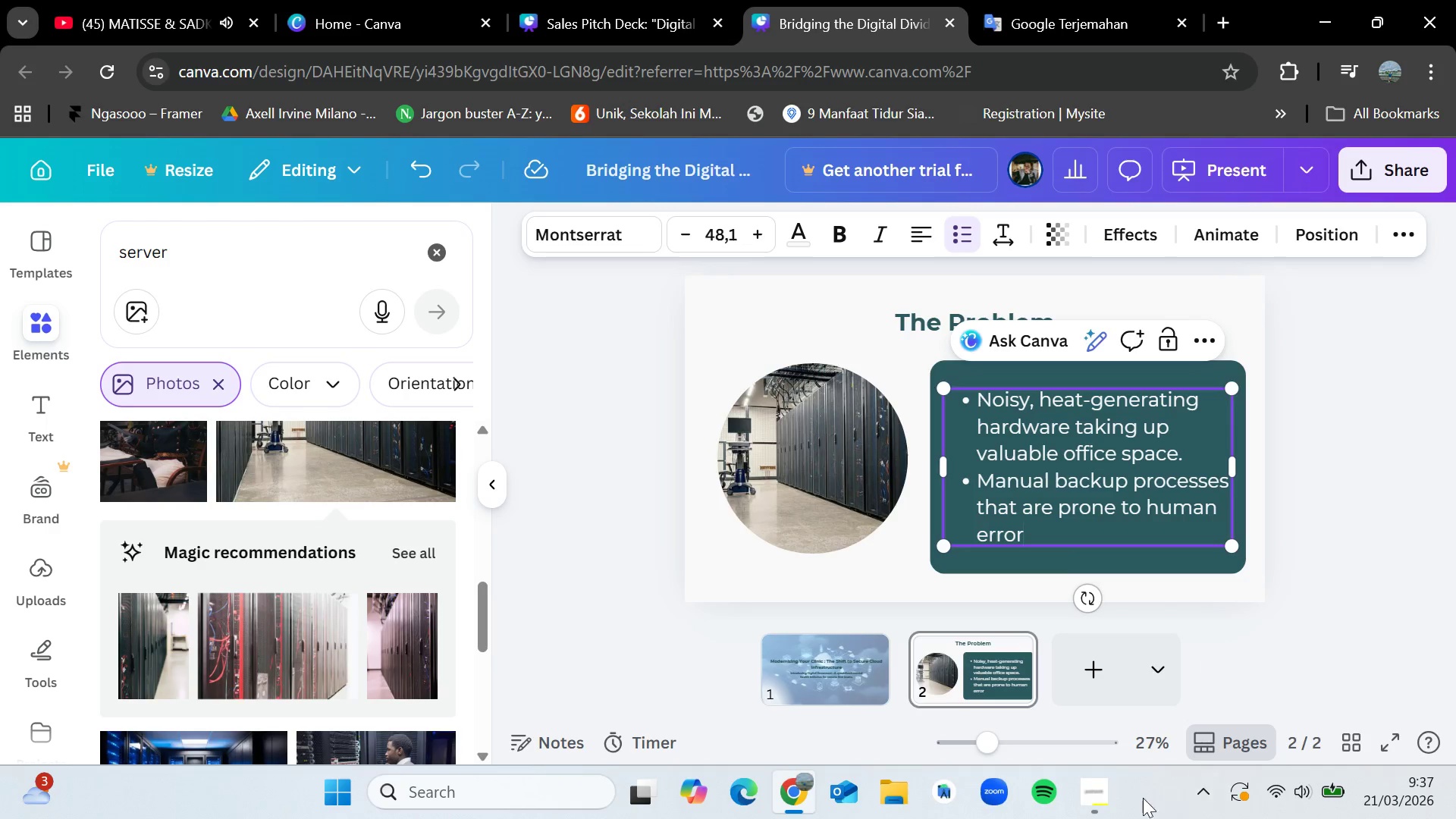 
left_click([1110, 793])